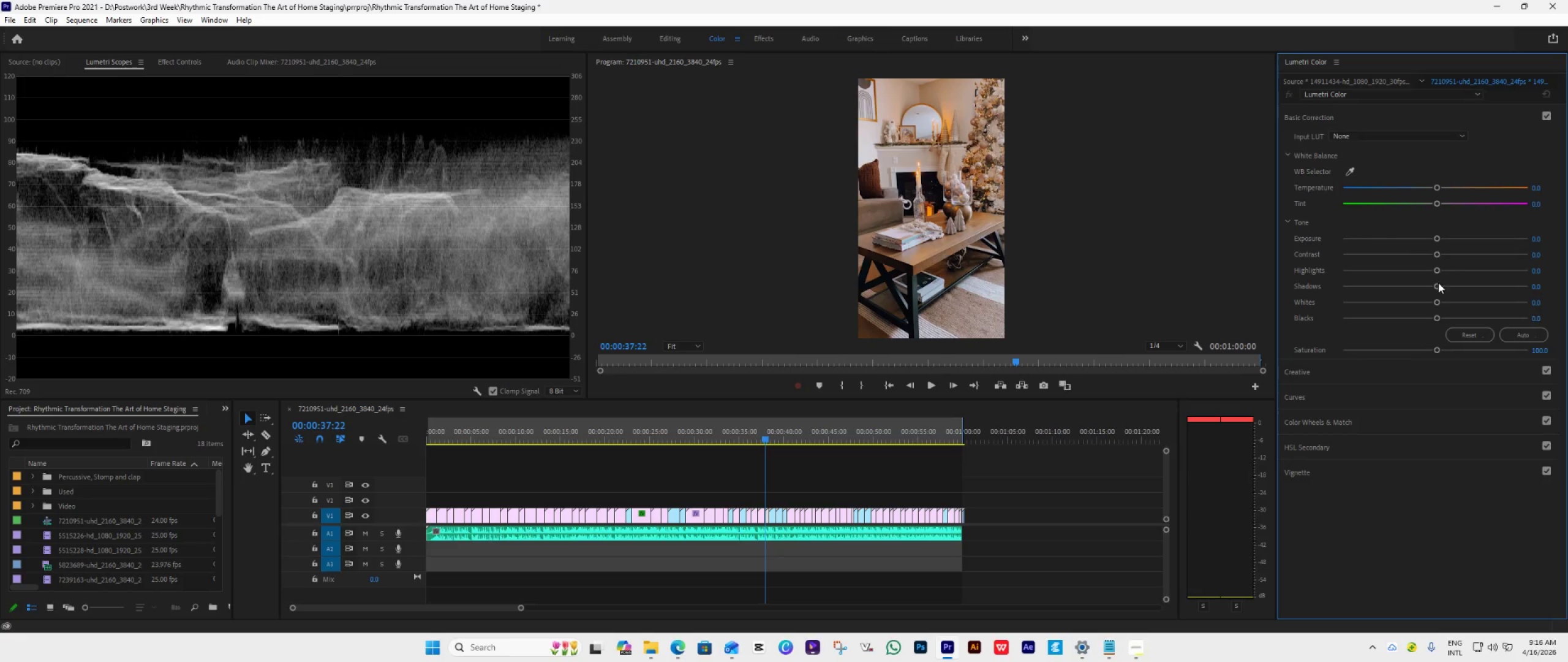 
left_click_drag(start_coordinate=[1438, 283], to_coordinate=[1280, 295])
 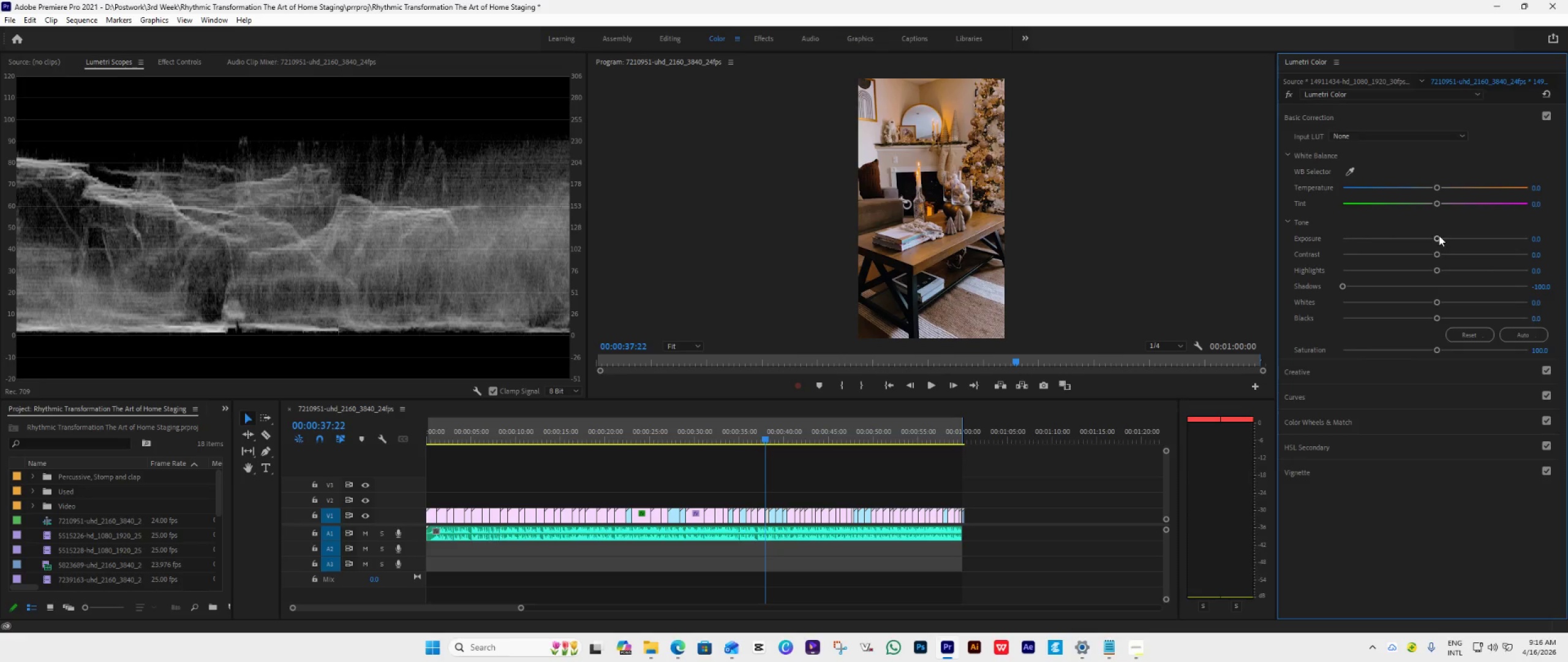 
left_click_drag(start_coordinate=[1439, 235], to_coordinate=[1431, 238])
 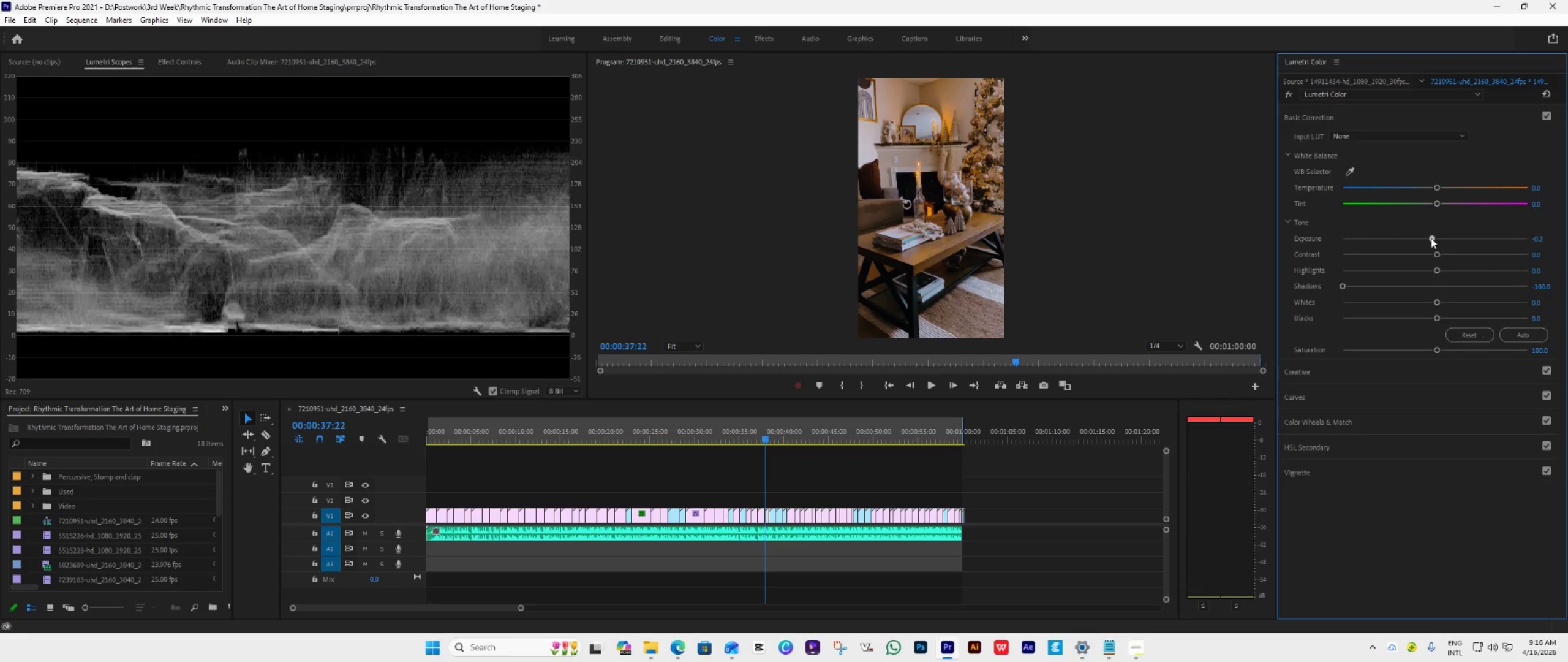 
double_click([1431, 238])
 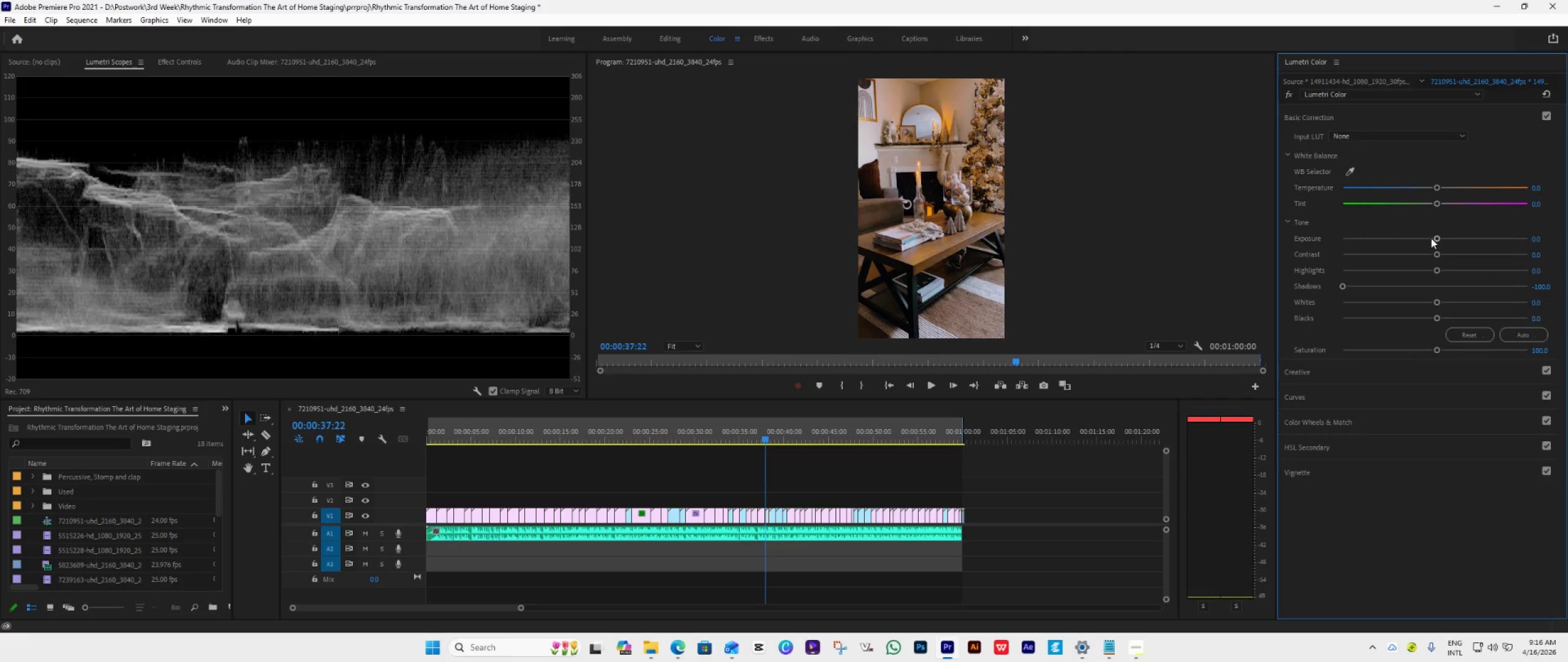 
triple_click([1431, 238])
 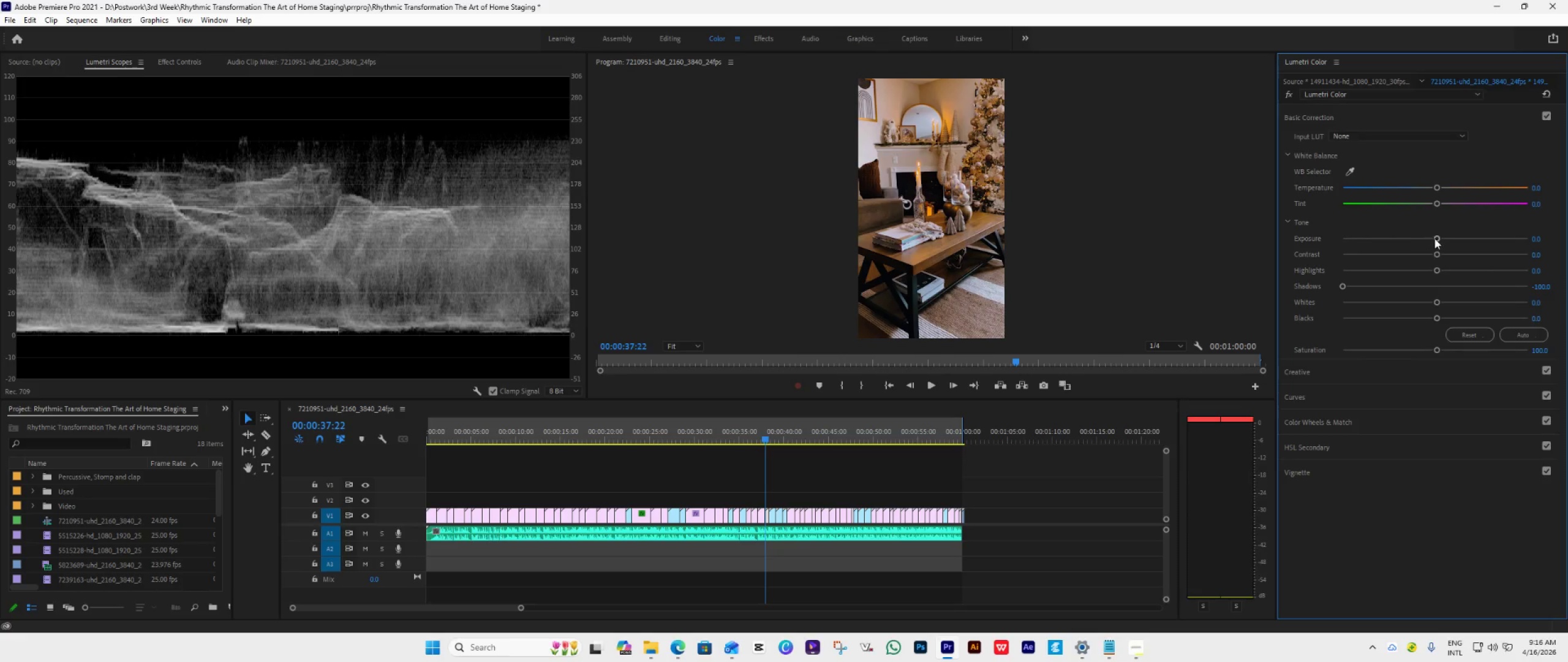 
left_click_drag(start_coordinate=[1436, 237], to_coordinate=[1433, 236])
 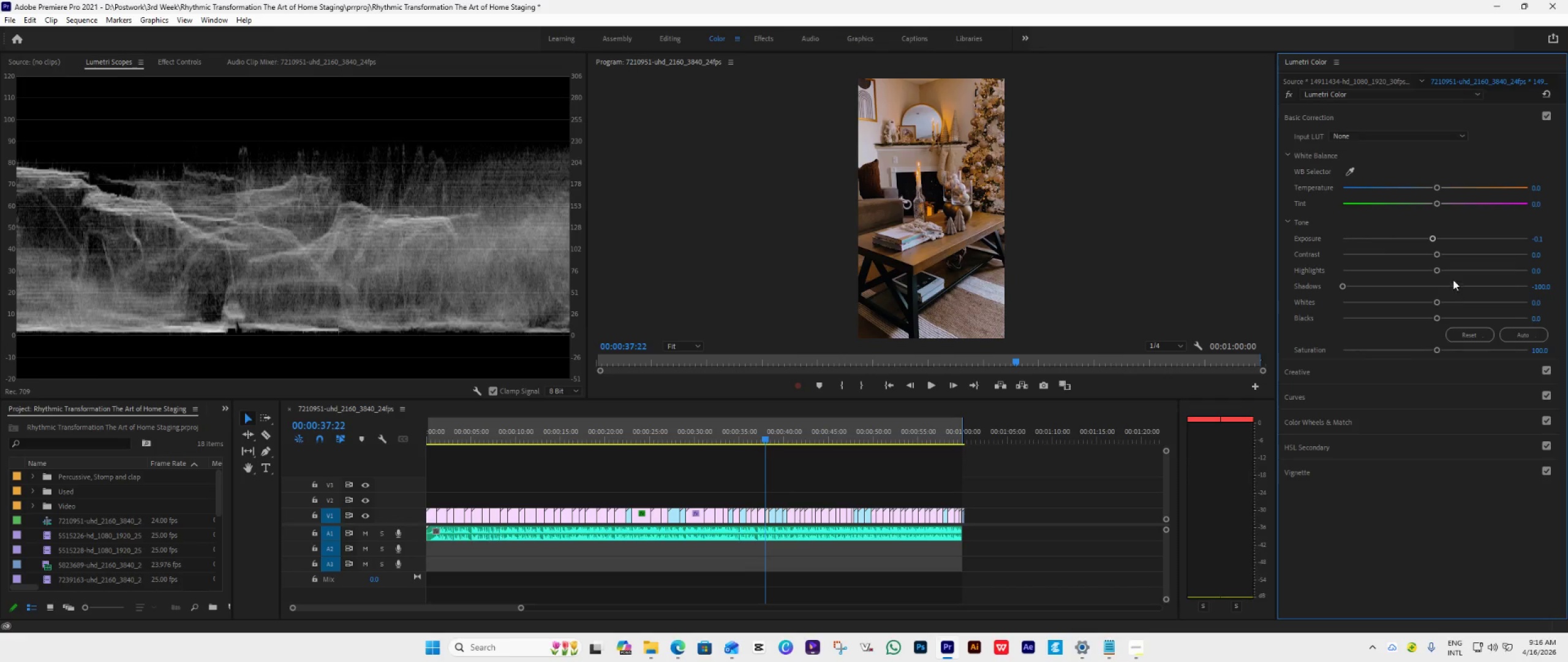 
left_click_drag(start_coordinate=[1438, 270], to_coordinate=[1538, 273])
 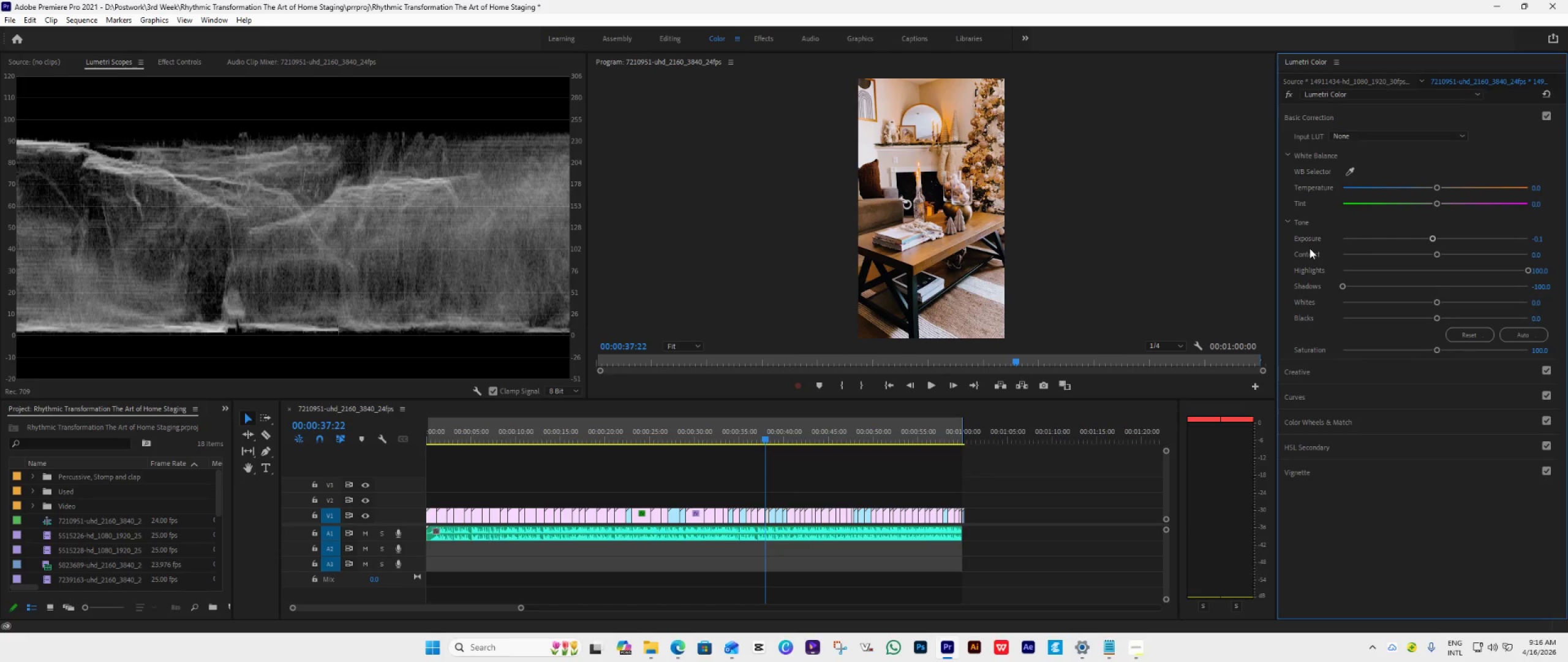 
key(ArrowDown)
 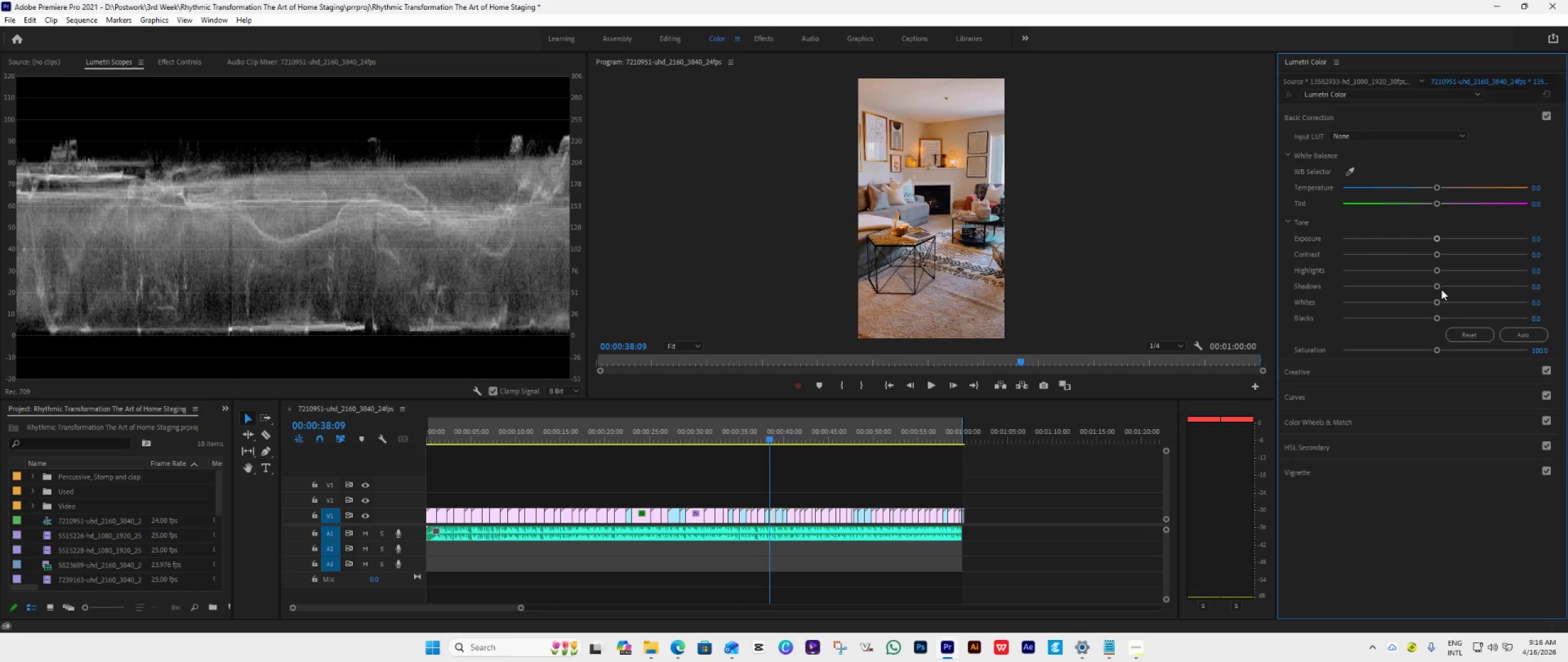 
left_click_drag(start_coordinate=[1439, 287], to_coordinate=[1292, 310])
 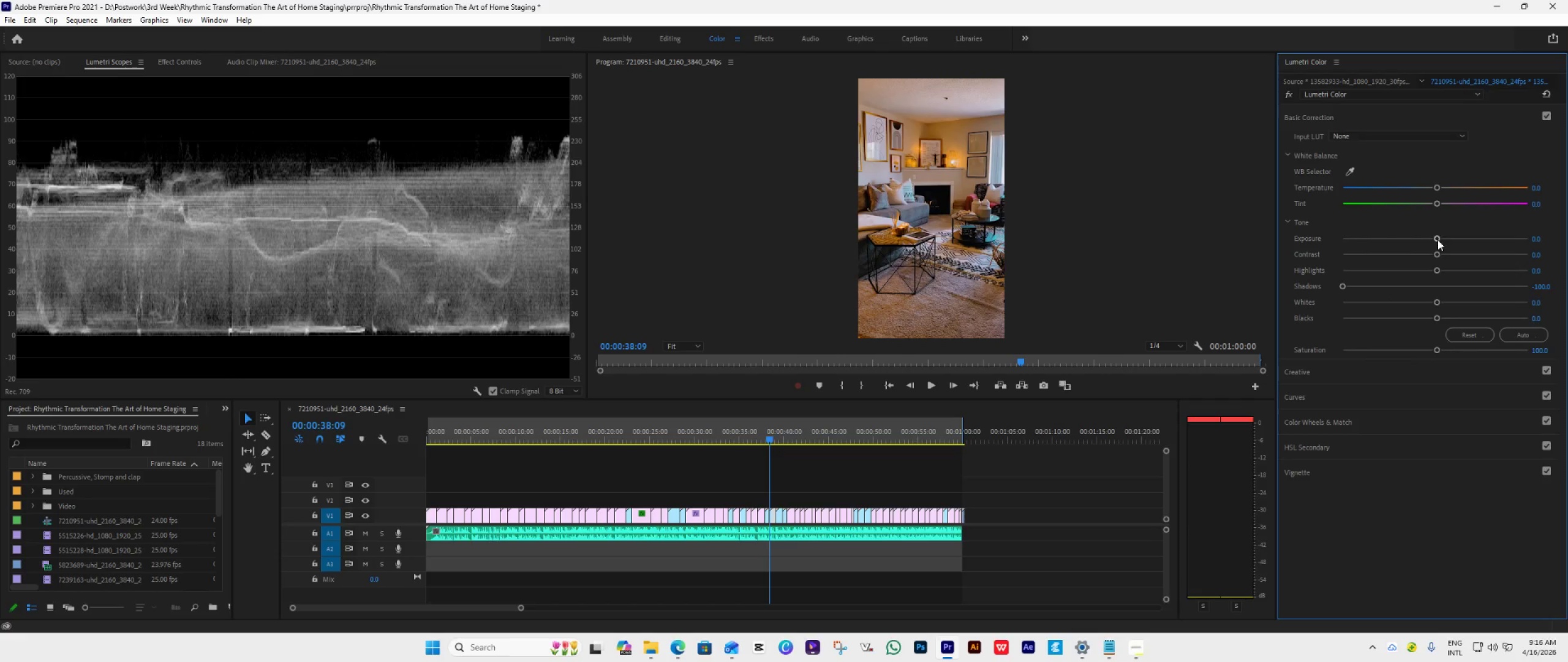 
left_click_drag(start_coordinate=[1438, 240], to_coordinate=[1431, 242])
 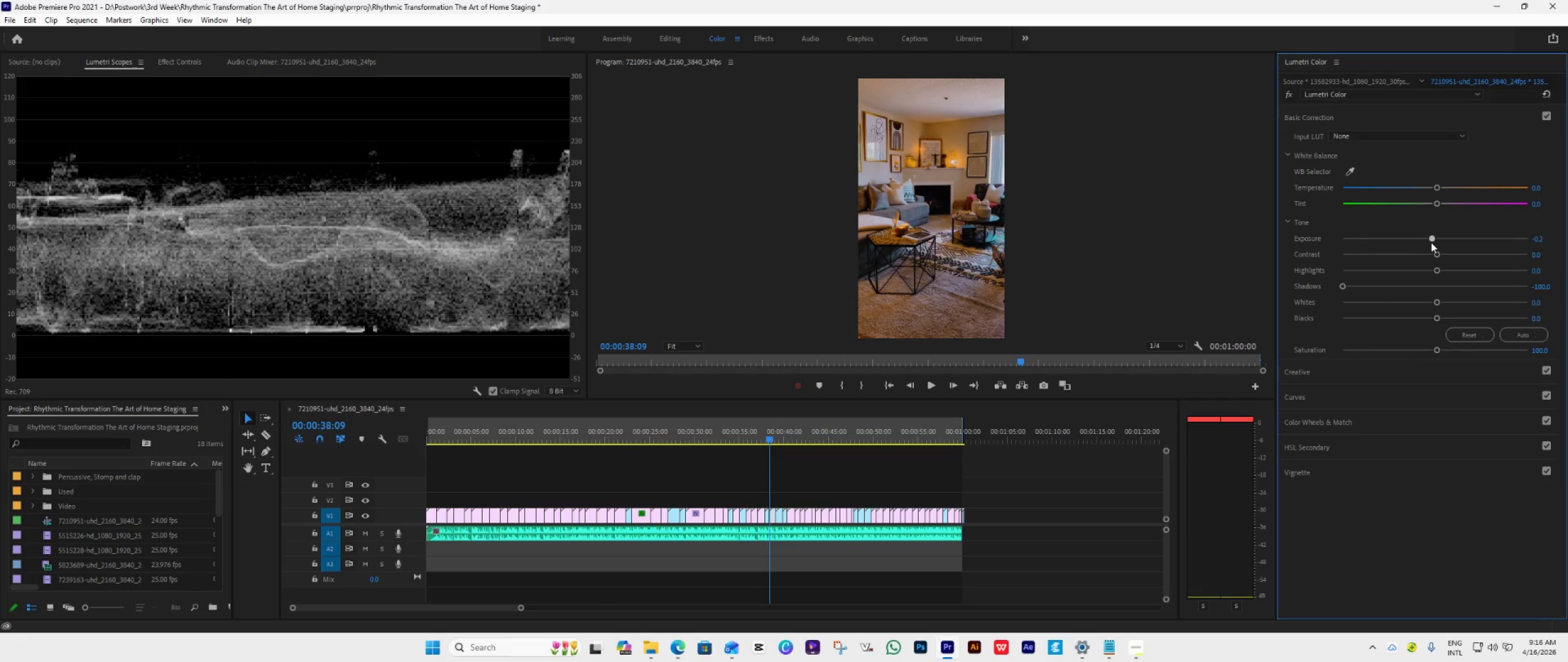 
left_click([1431, 242])
 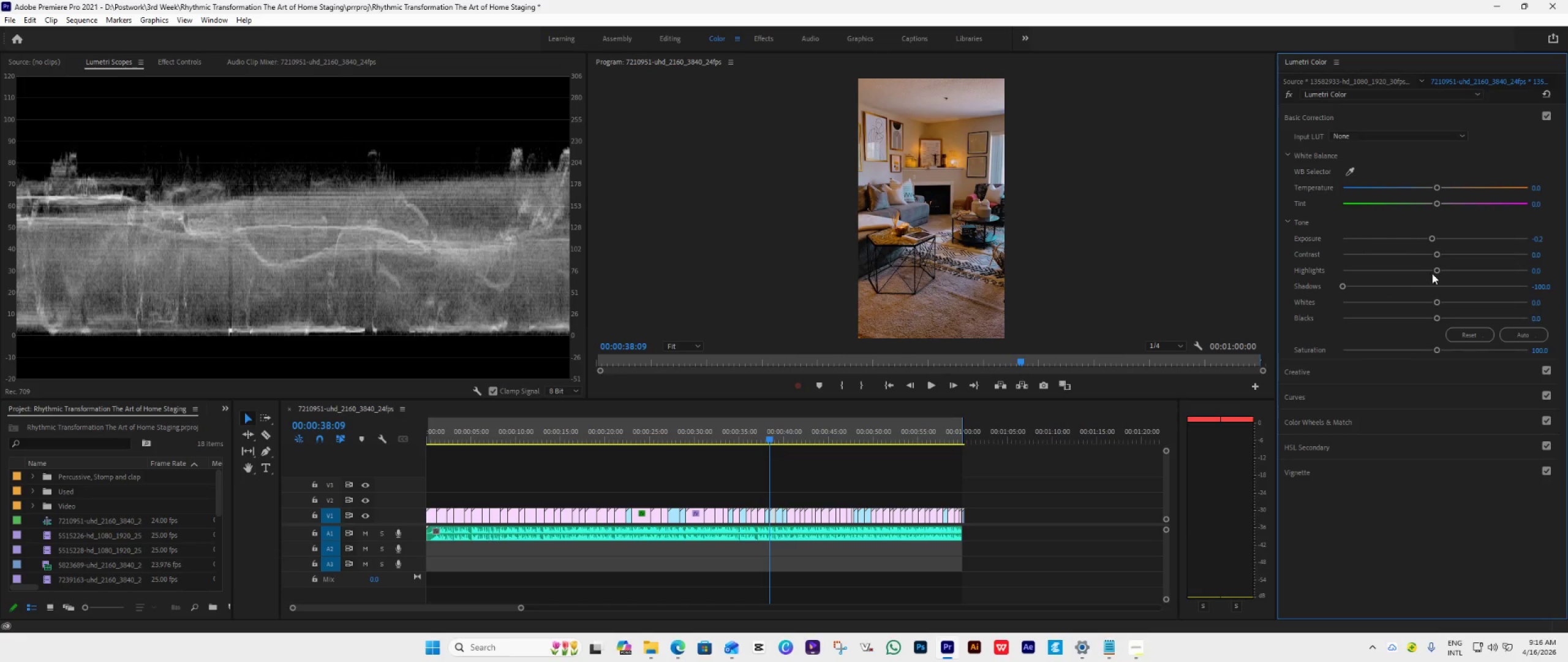 
left_click_drag(start_coordinate=[1435, 270], to_coordinate=[1567, 327])
 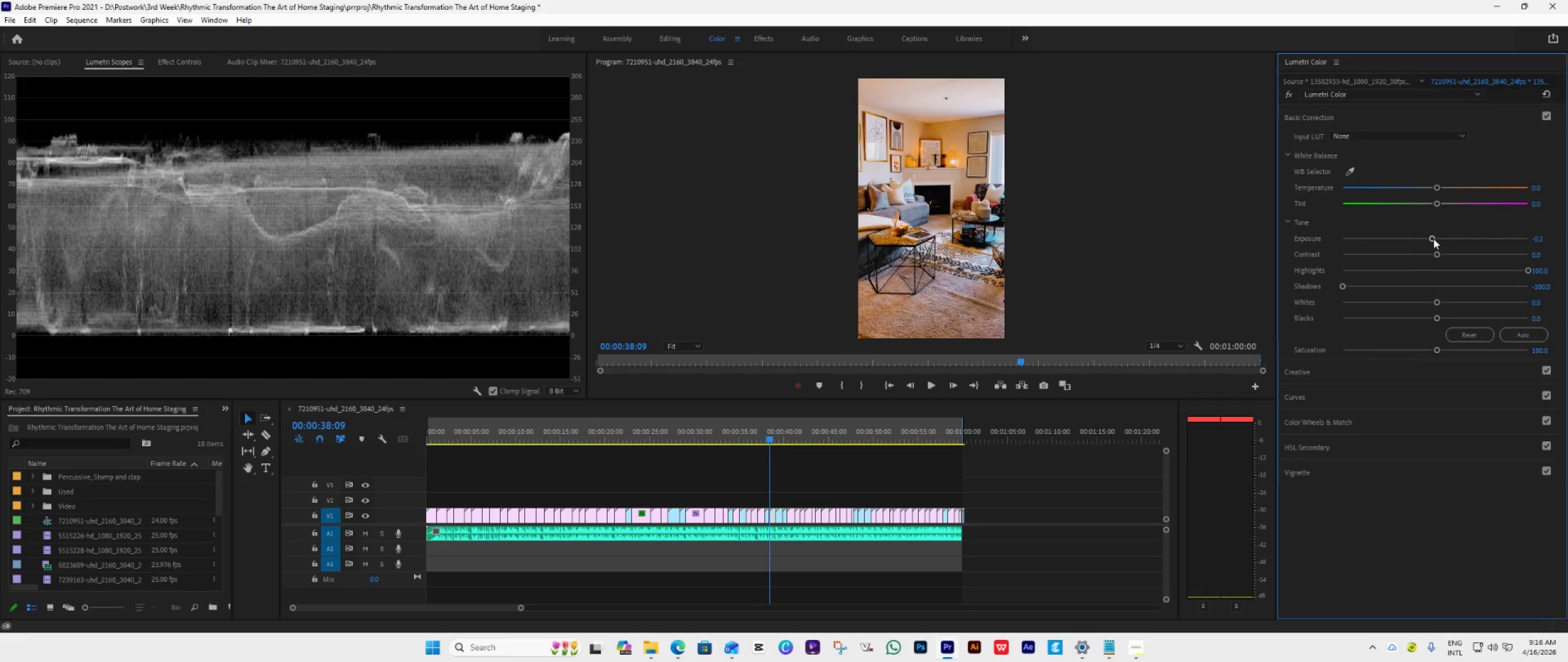 
left_click_drag(start_coordinate=[1434, 237], to_coordinate=[1434, 243])
 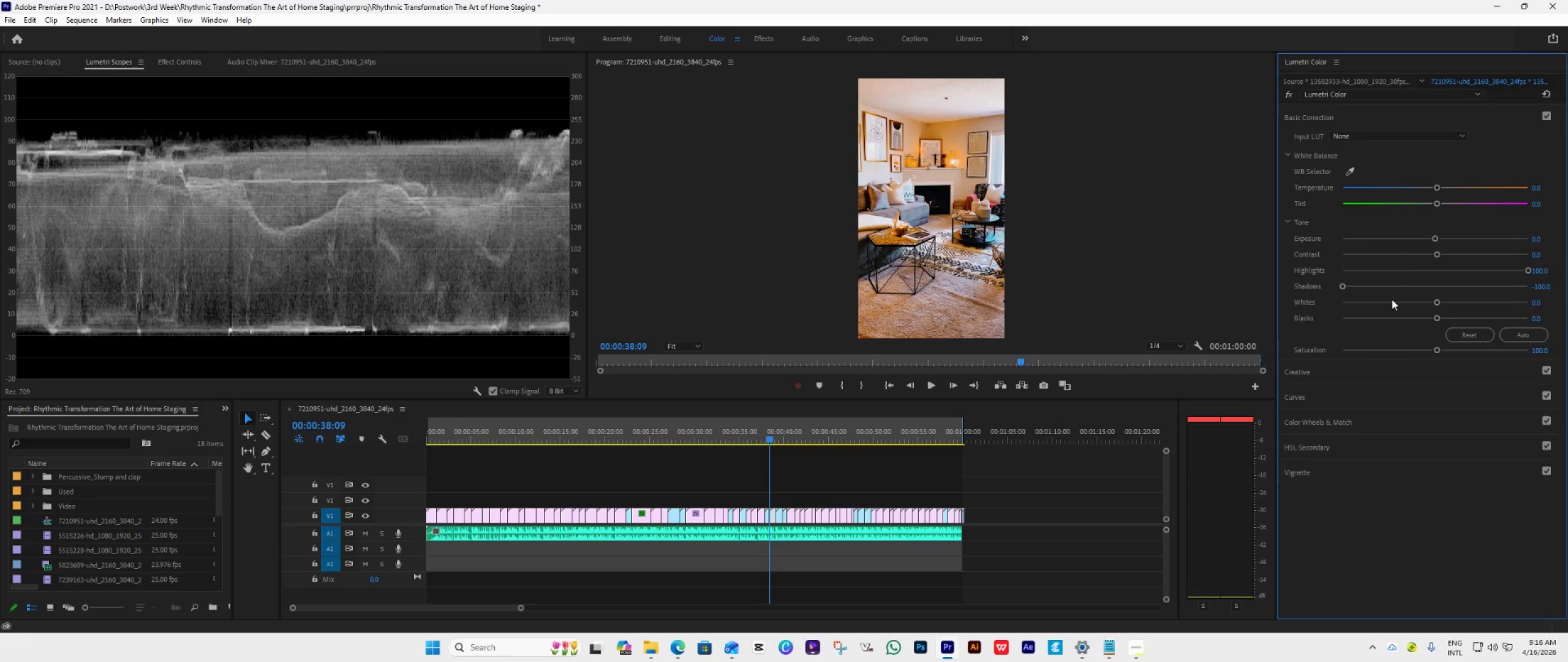 
key(ArrowDown)
 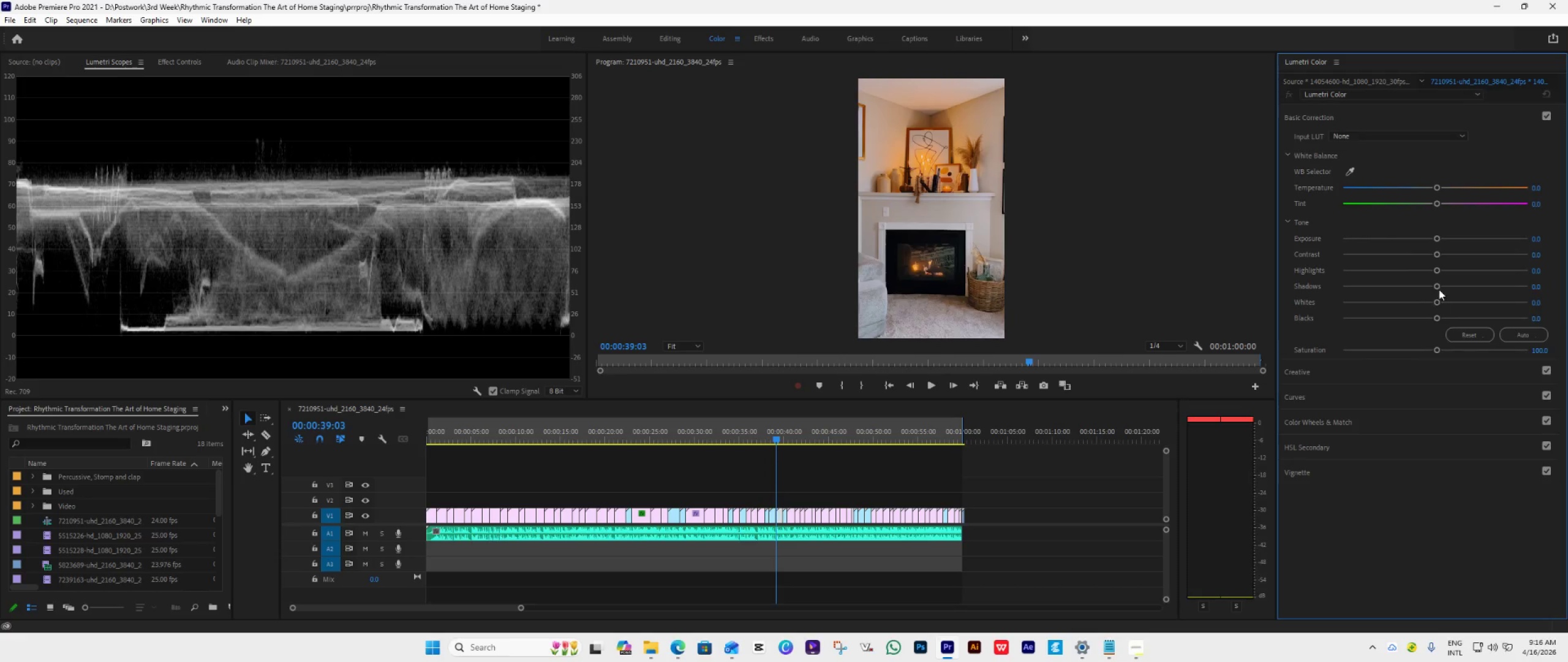 
left_click_drag(start_coordinate=[1439, 283], to_coordinate=[1285, 309])
 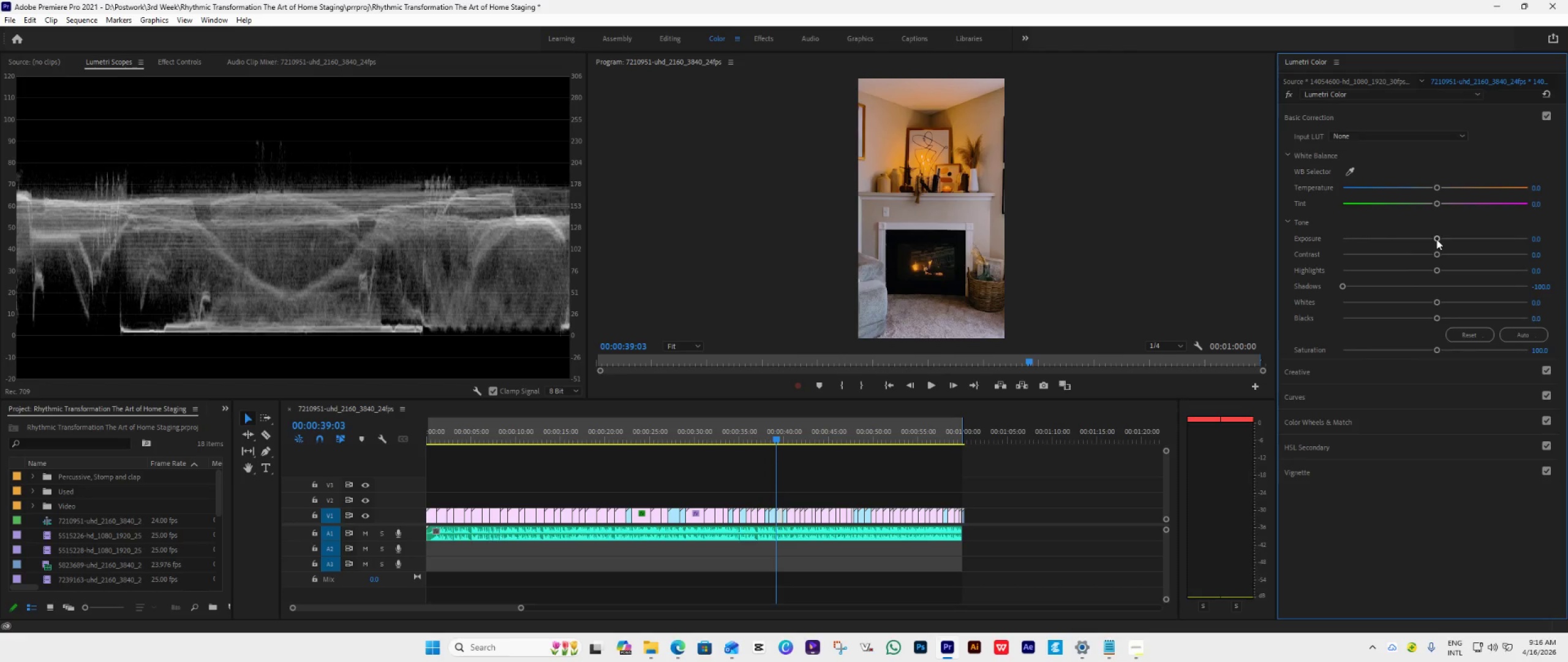 
left_click_drag(start_coordinate=[1436, 239], to_coordinate=[1443, 240])
 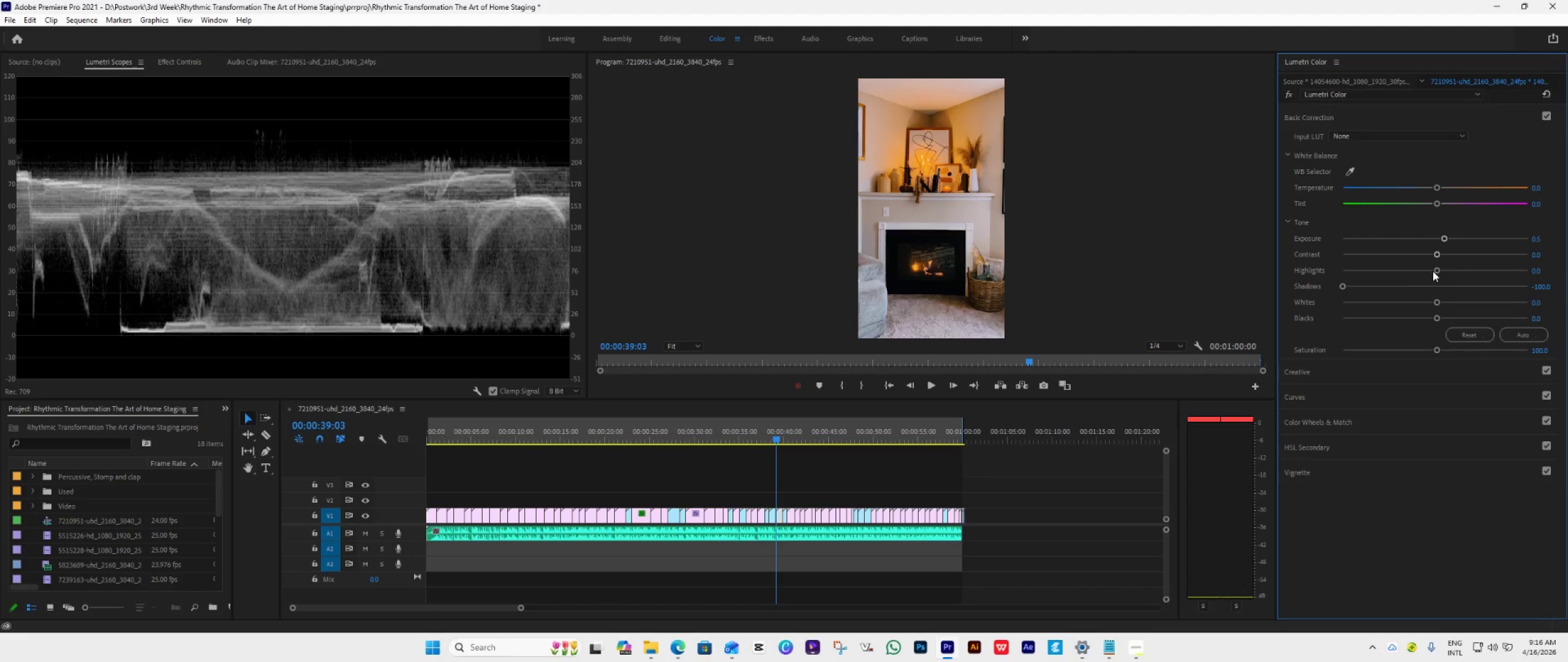 
left_click_drag(start_coordinate=[1434, 271], to_coordinate=[1536, 306])
 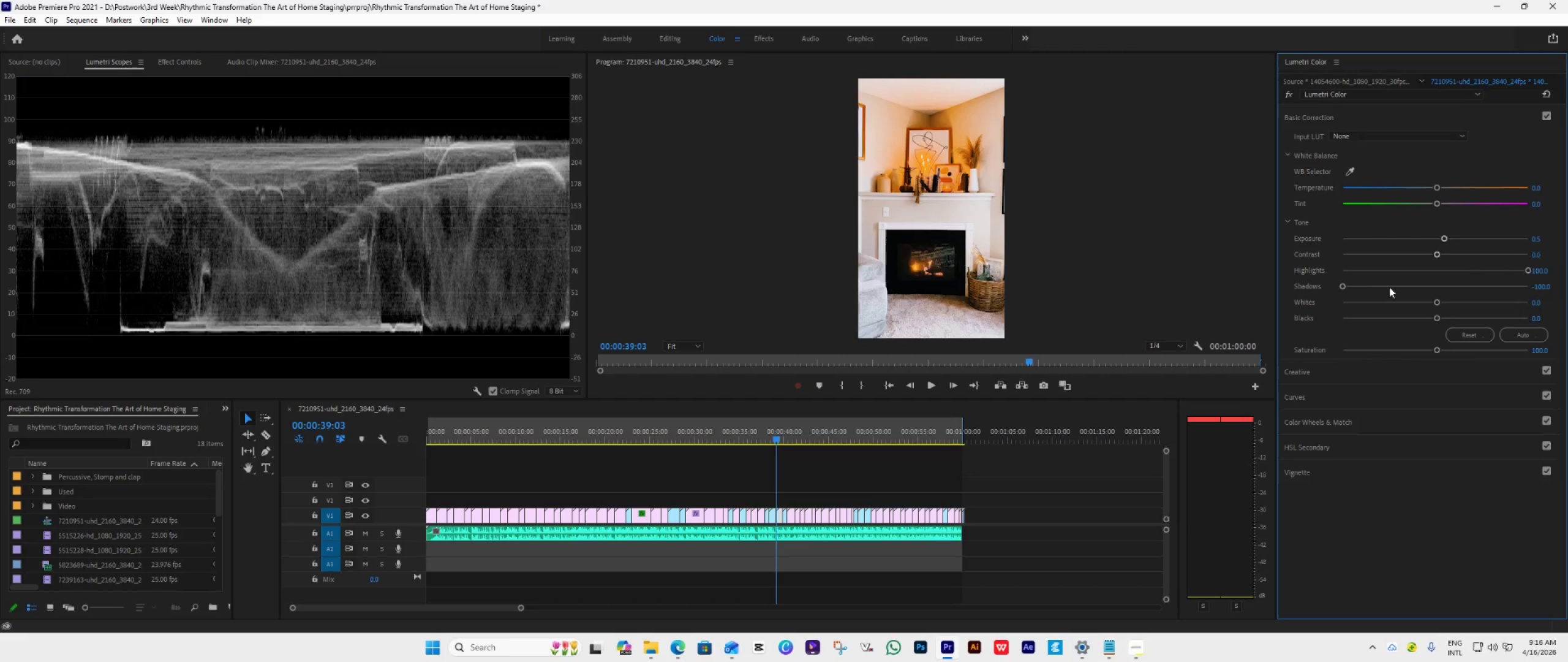 
key(ArrowDown)
 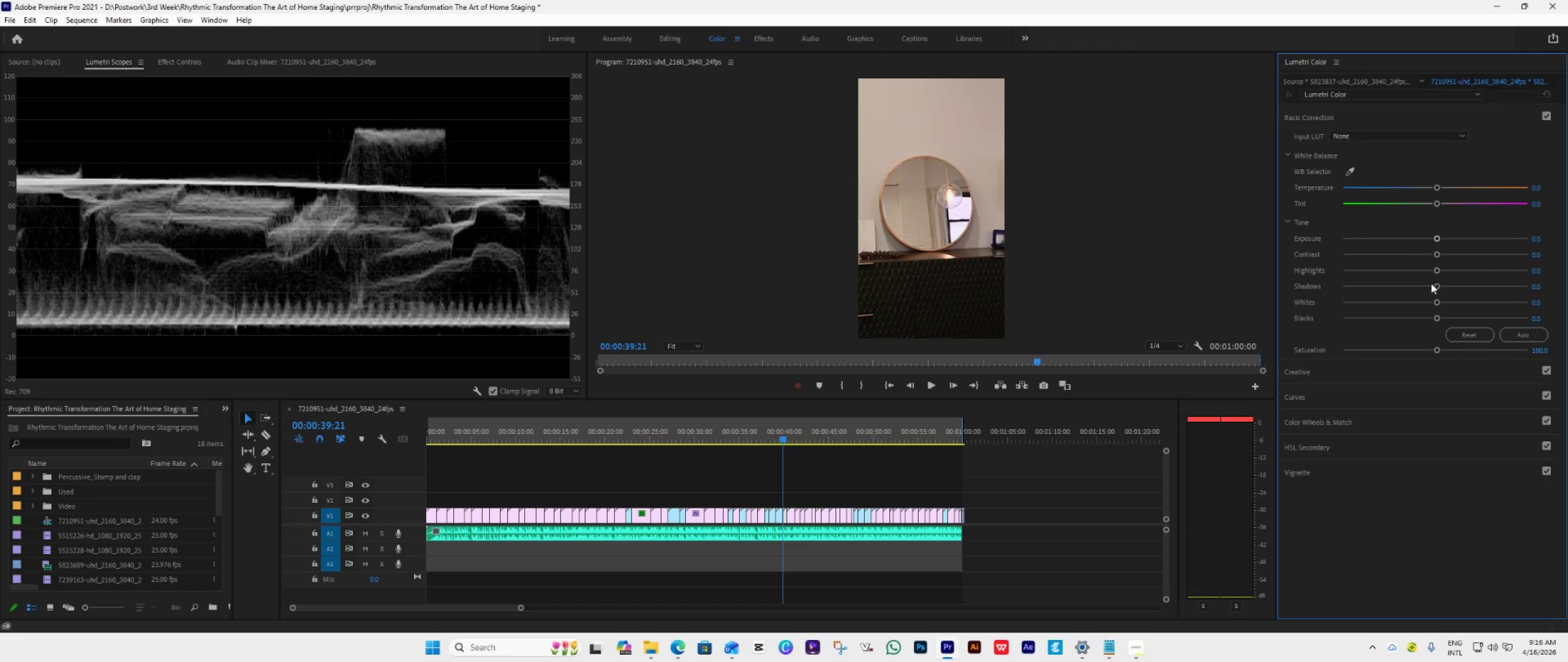 
left_click_drag(start_coordinate=[1431, 286], to_coordinate=[1330, 306])
 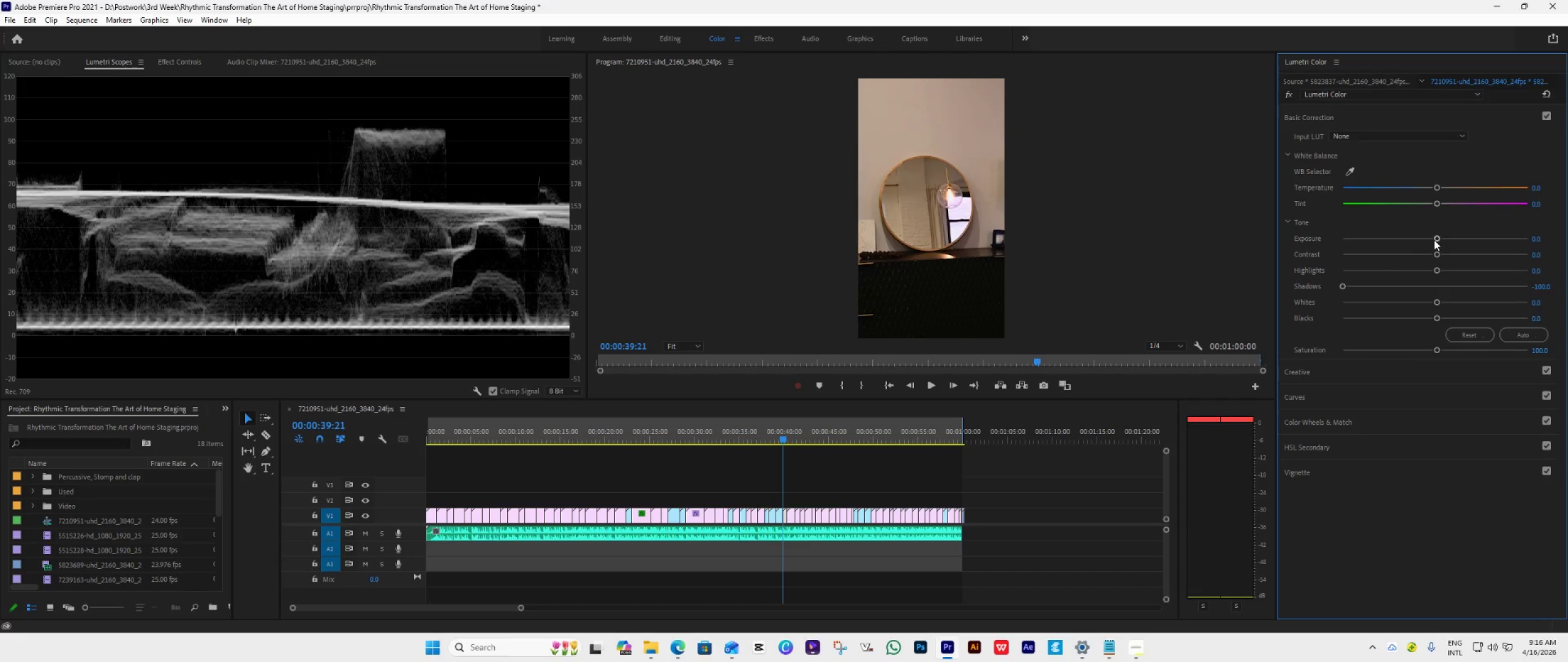 
left_click_drag(start_coordinate=[1434, 240], to_coordinate=[1449, 243])
 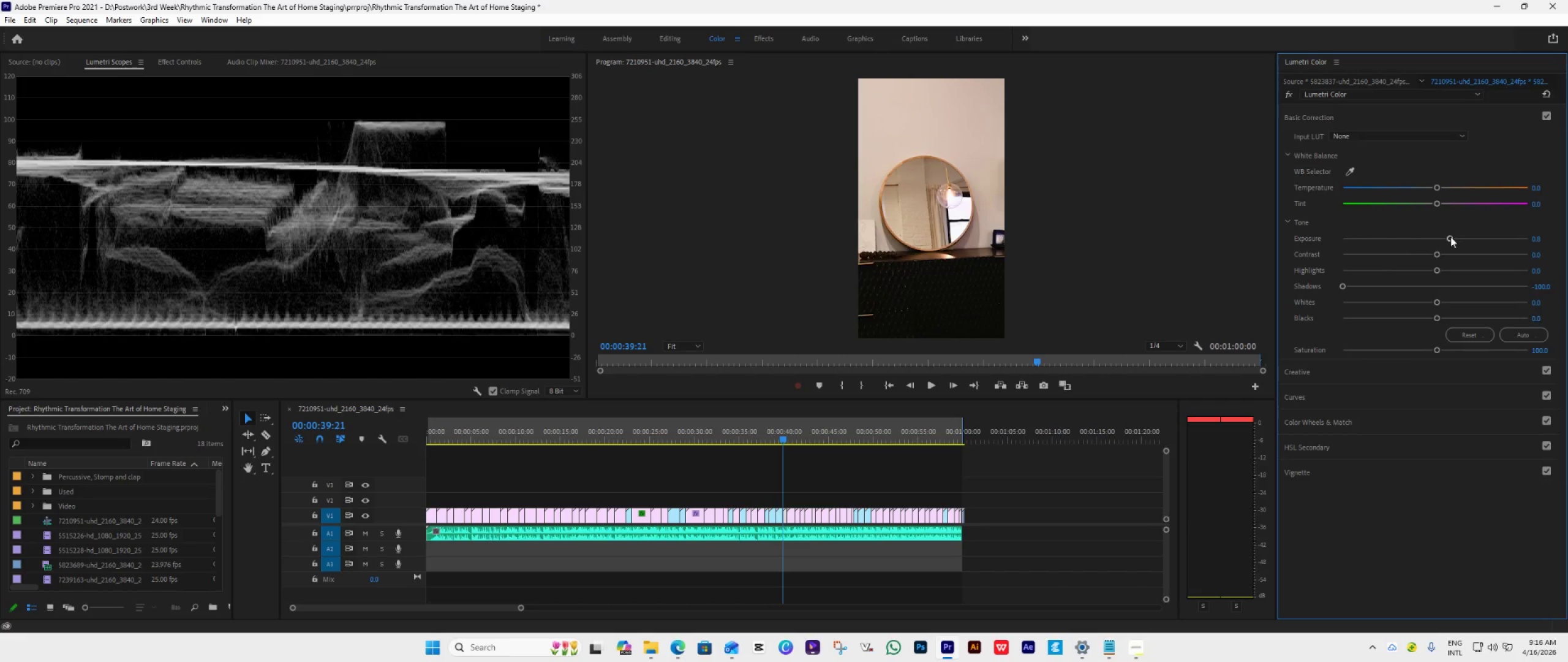 
left_click([1450, 237])
 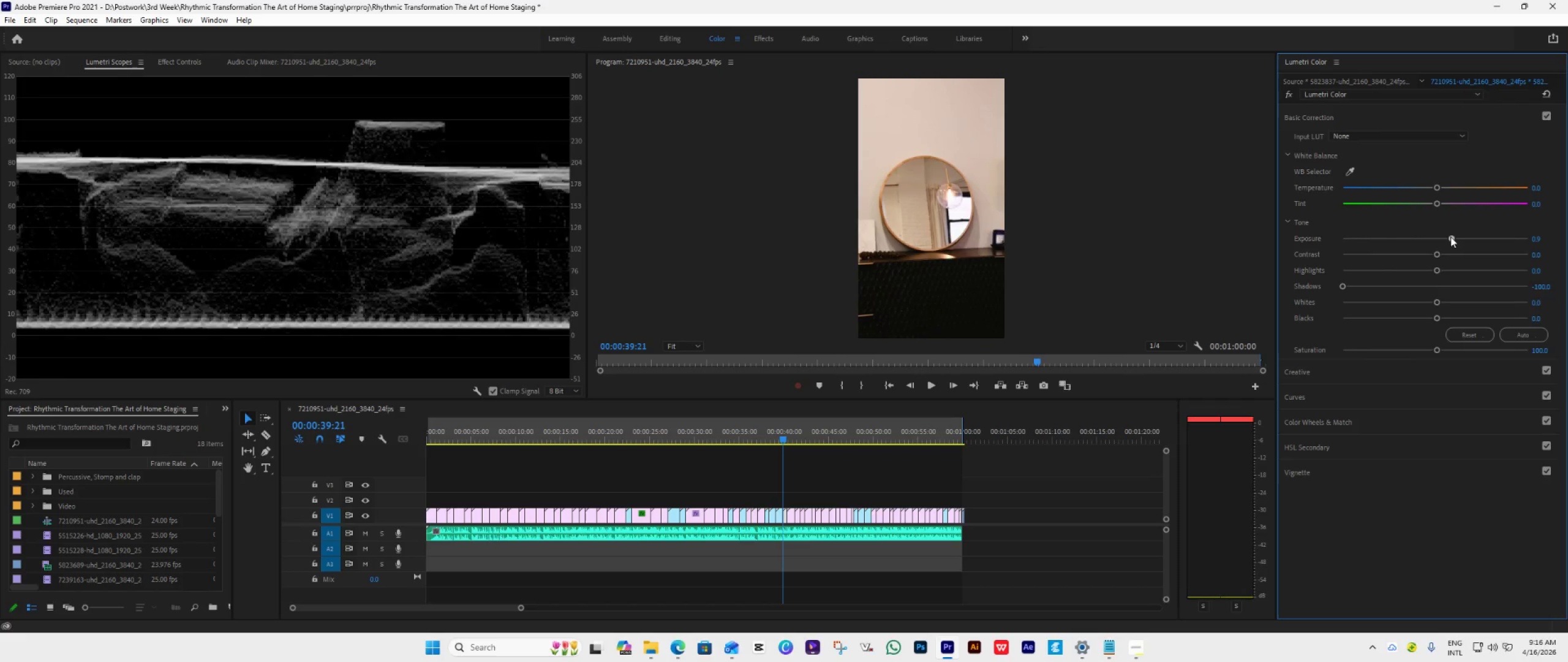 
left_click([1450, 237])
 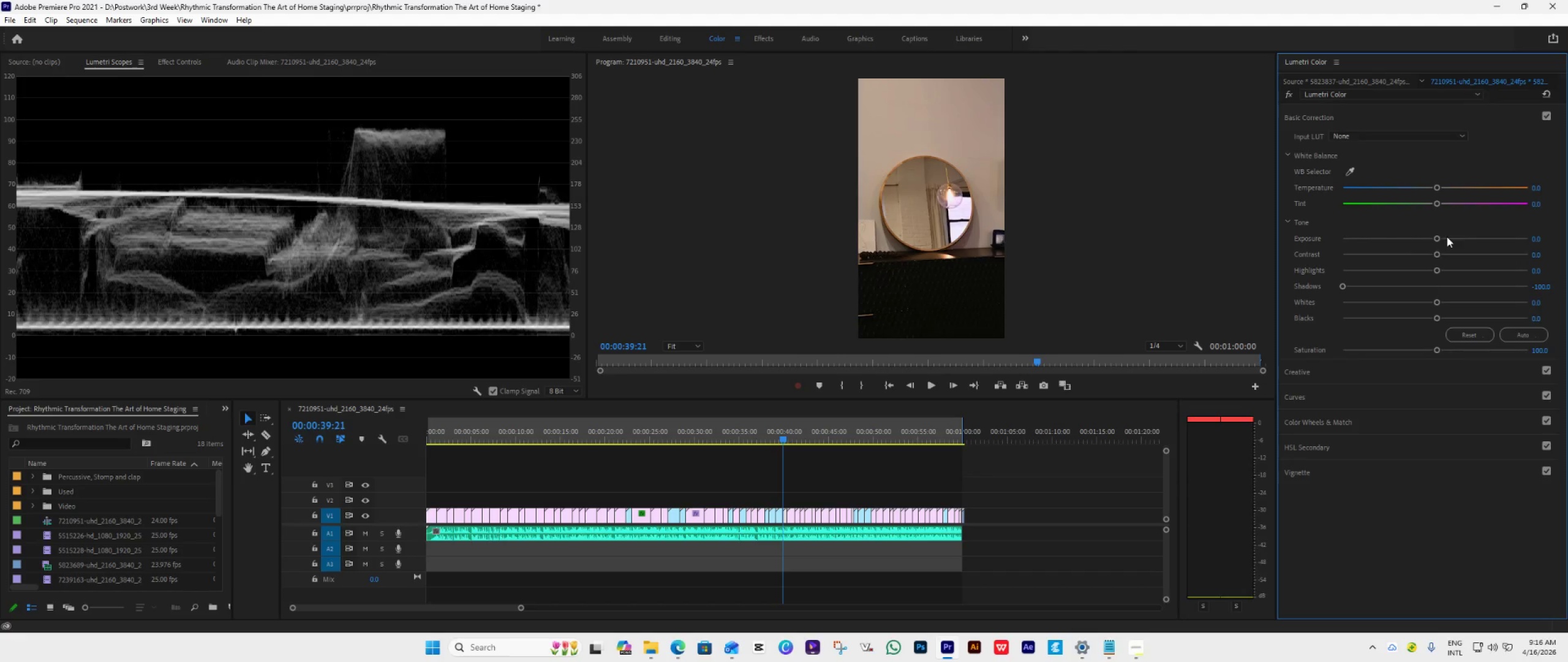 
left_click_drag(start_coordinate=[1446, 237], to_coordinate=[1452, 242])
 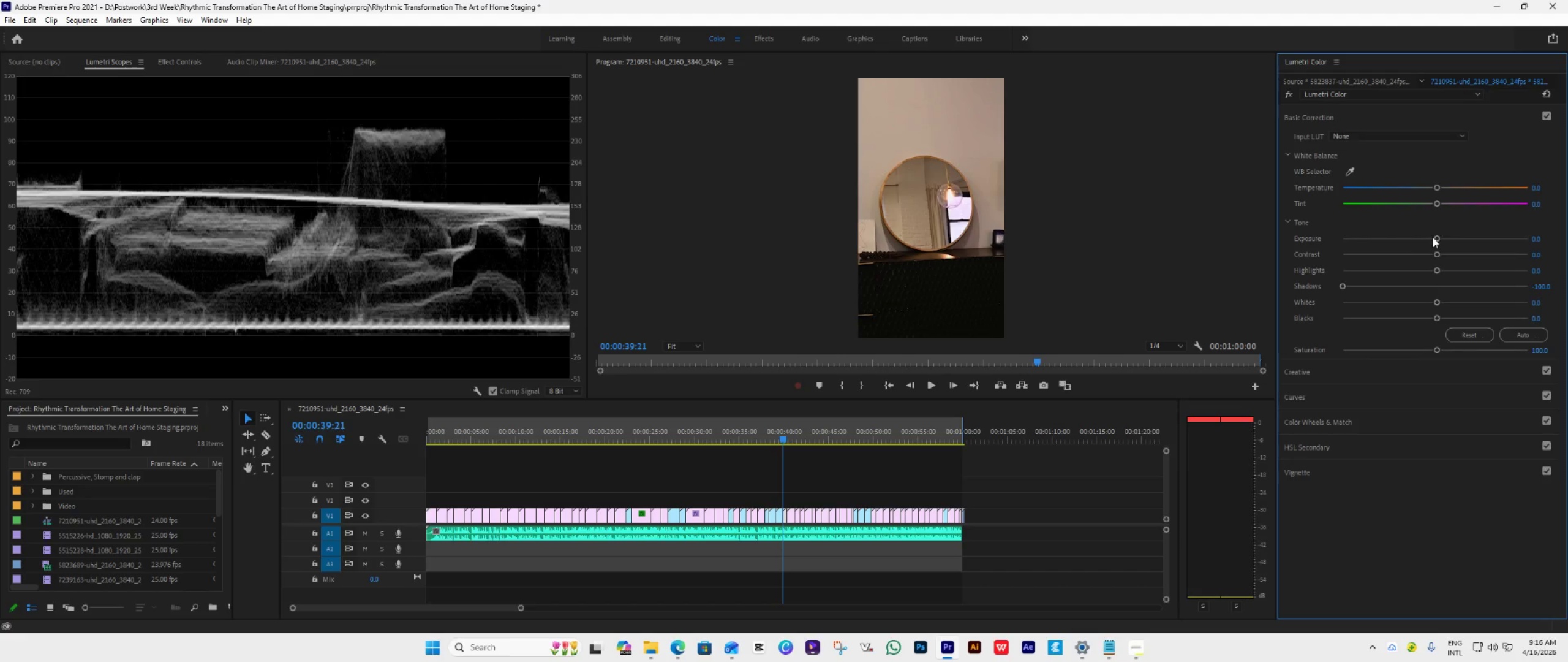 
left_click_drag(start_coordinate=[1433, 237], to_coordinate=[1446, 242])
 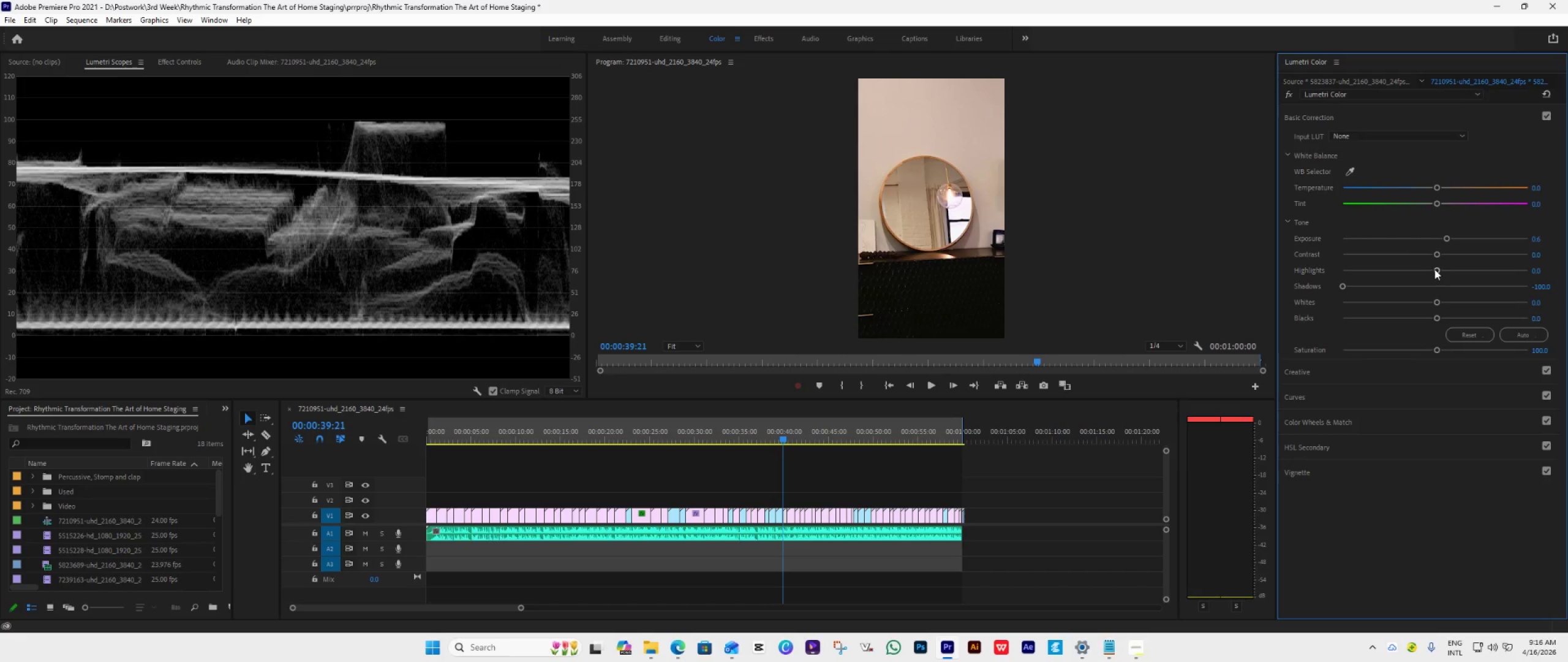 
left_click_drag(start_coordinate=[1434, 269], to_coordinate=[1515, 291])
 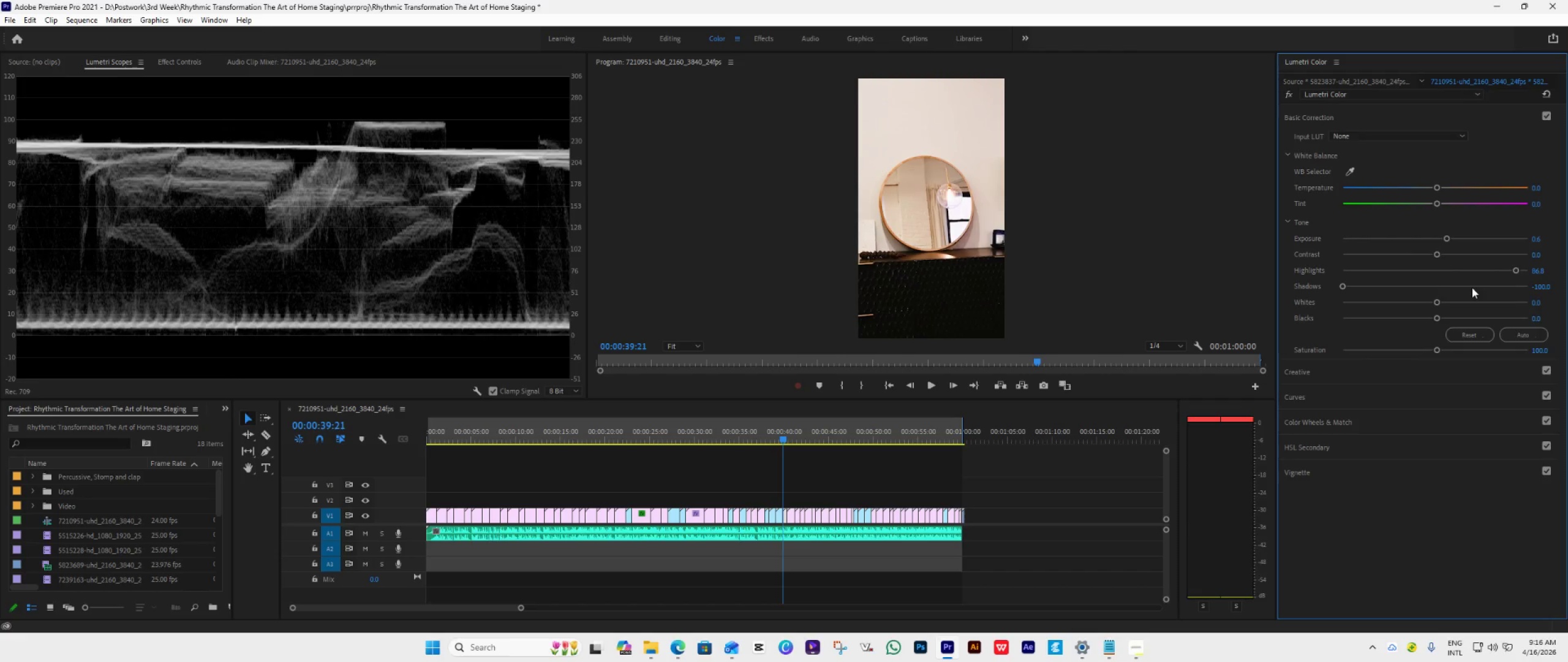 
key(ArrowDown)
 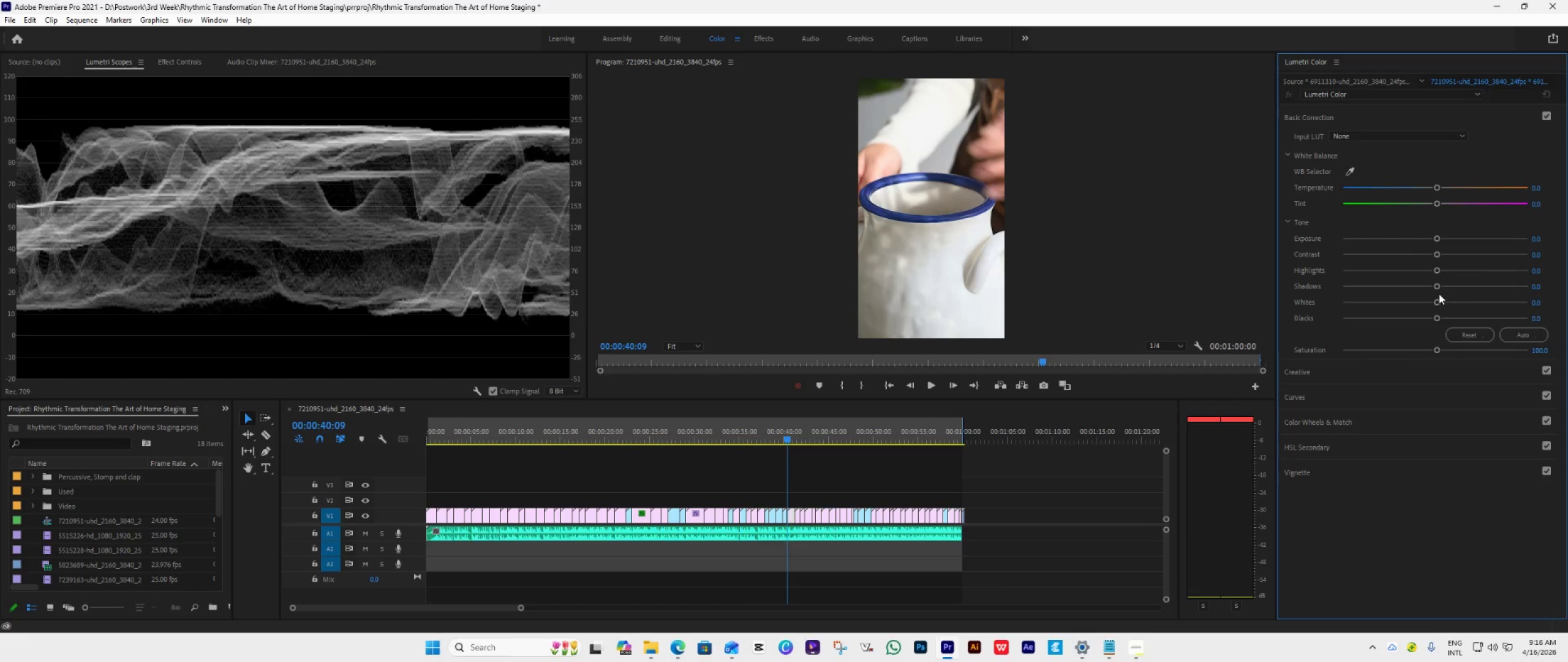 
left_click_drag(start_coordinate=[1436, 284], to_coordinate=[1262, 304])
 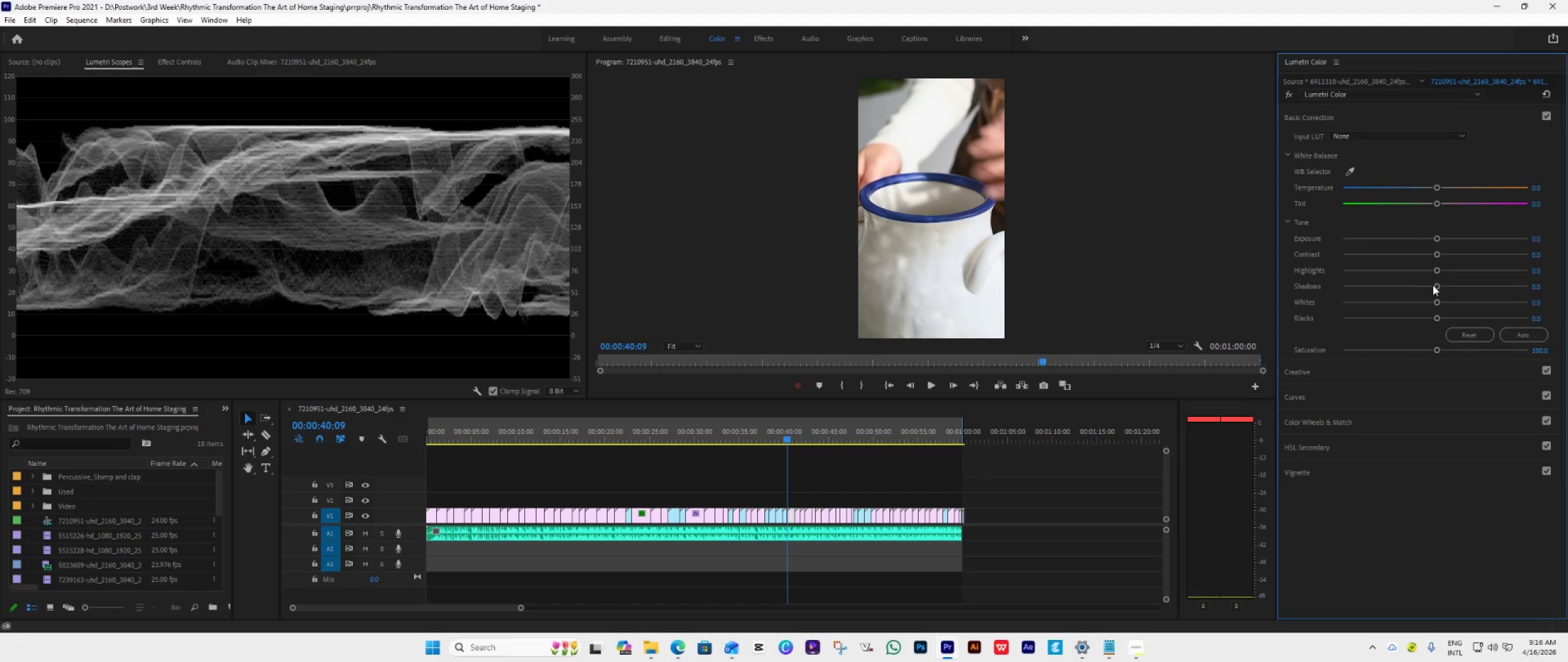 
left_click_drag(start_coordinate=[1441, 287], to_coordinate=[1302, 278])
 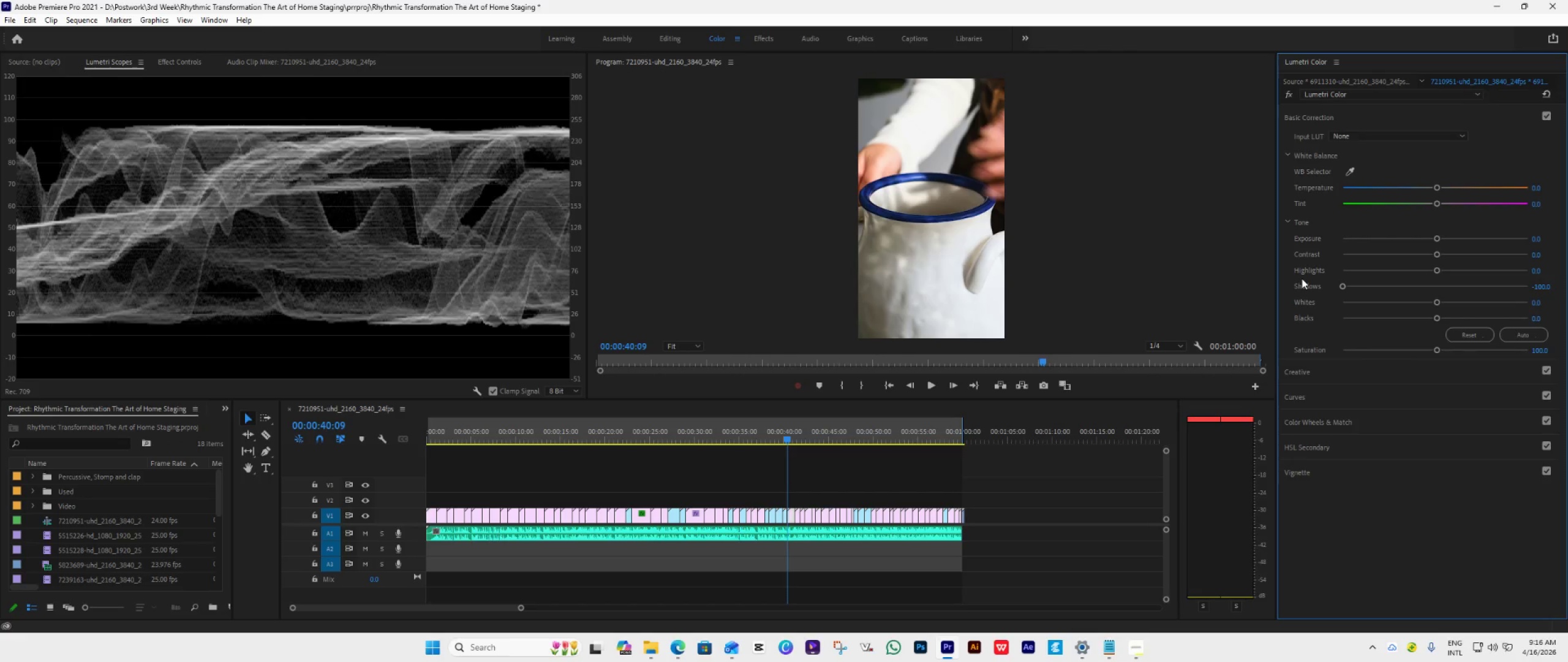 
left_click([1302, 278])
 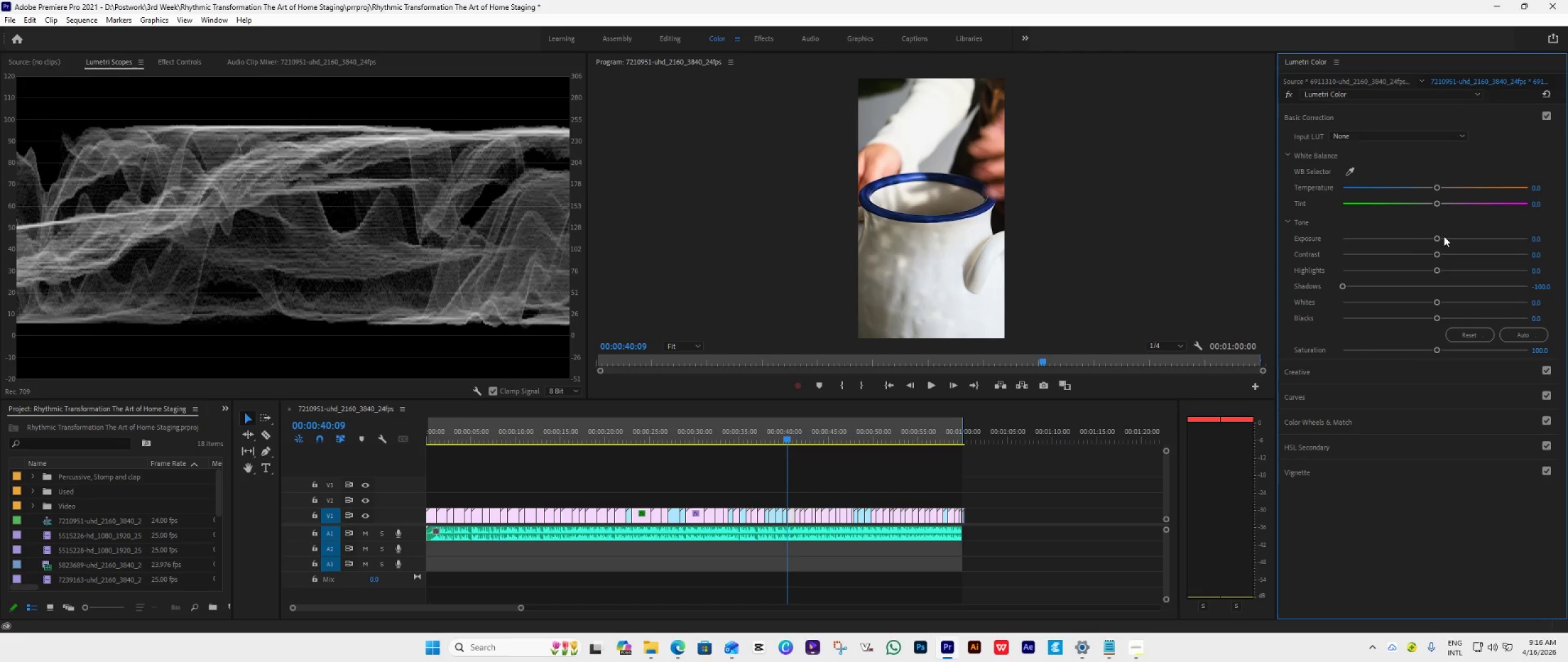 
left_click_drag(start_coordinate=[1435, 235], to_coordinate=[1423, 241])
 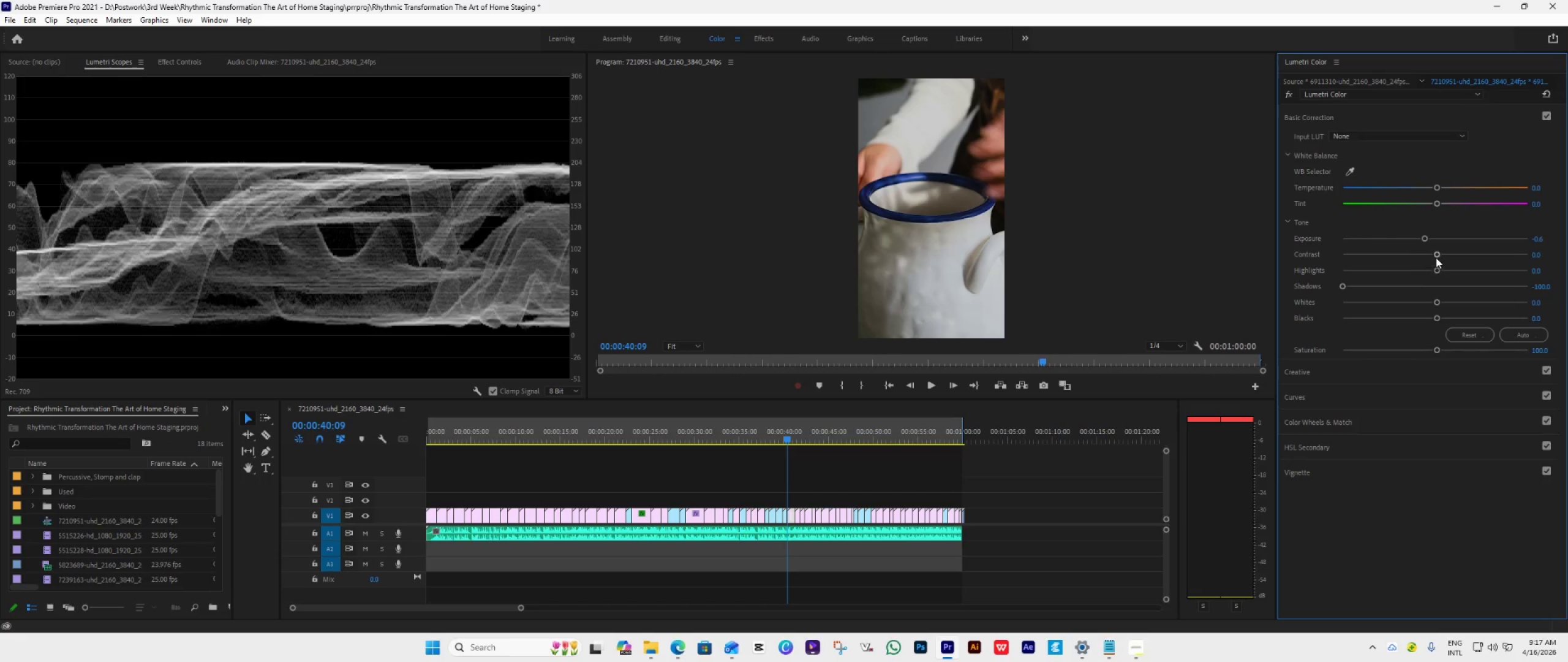 
left_click_drag(start_coordinate=[1436, 257], to_coordinate=[1461, 267])
 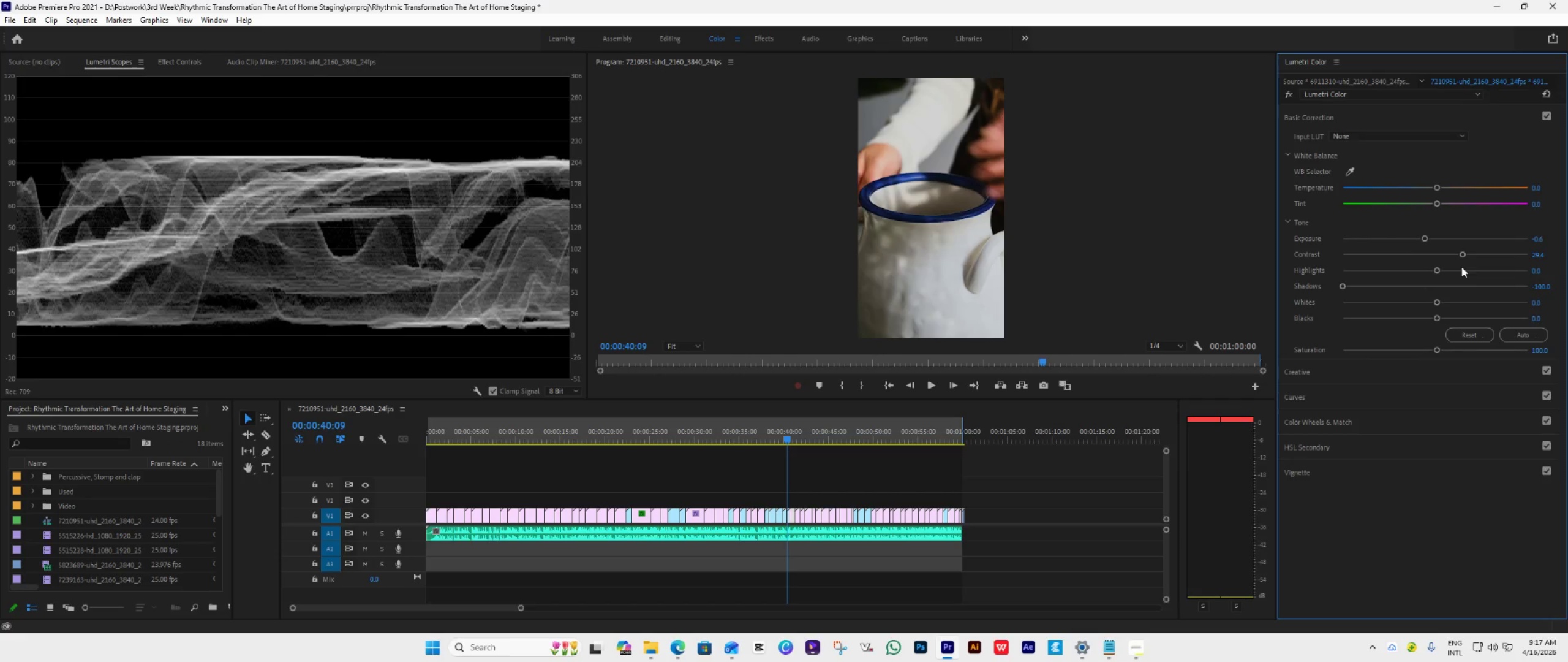 
double_click([1461, 267])
 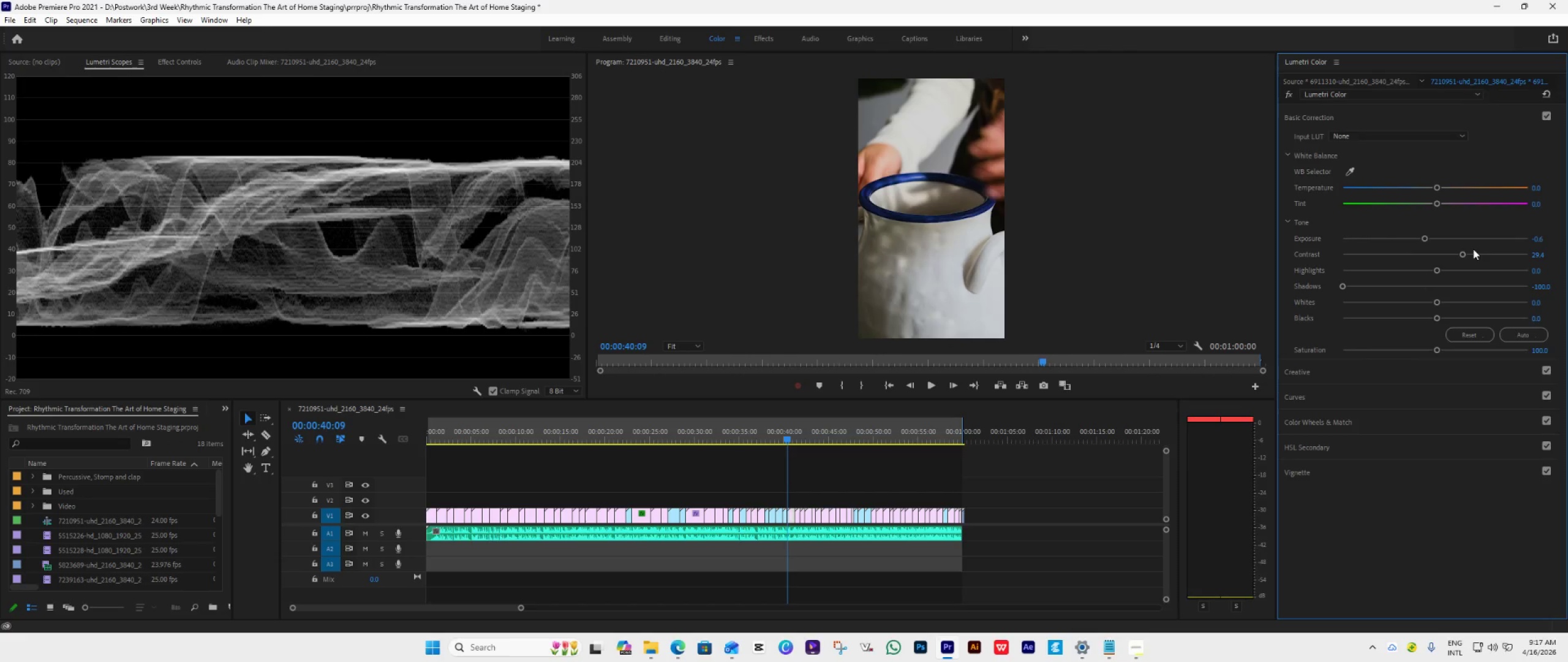 
double_click([1473, 249])
 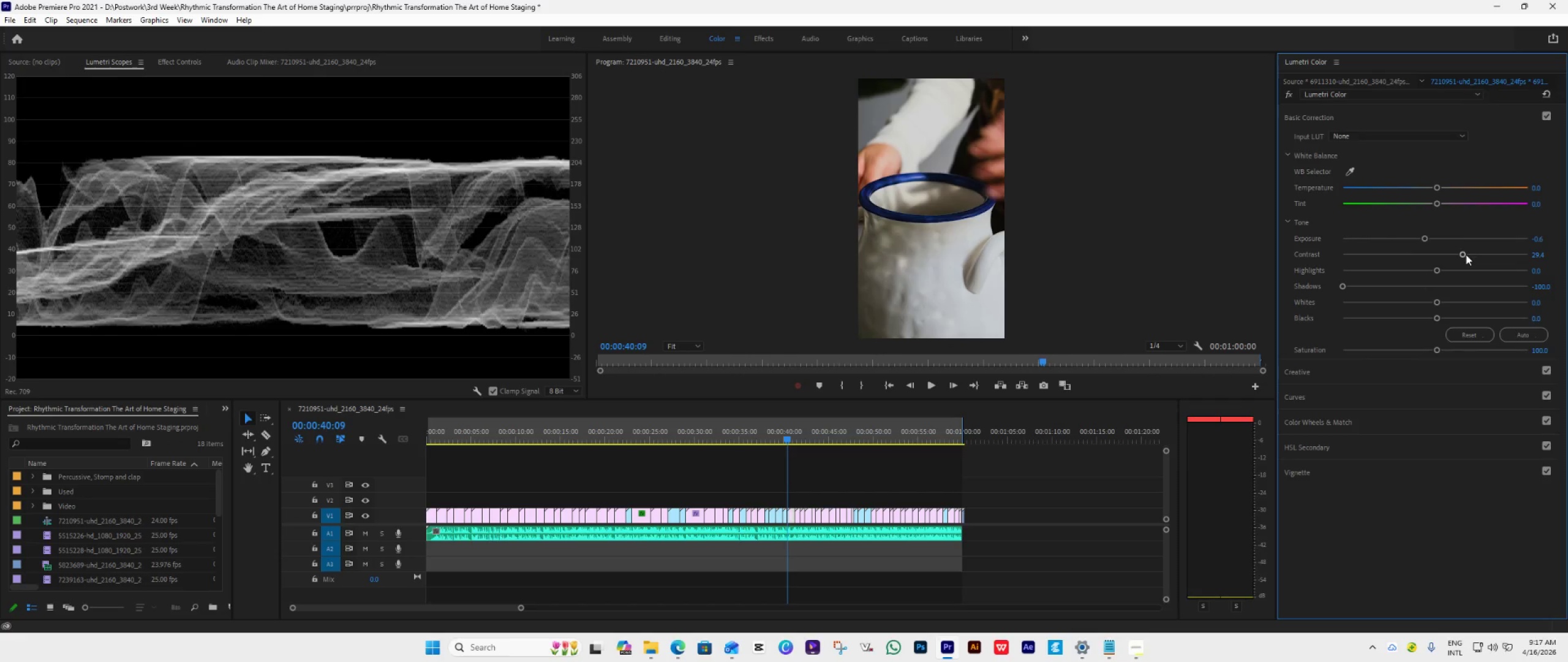 
triple_click([1466, 254])
 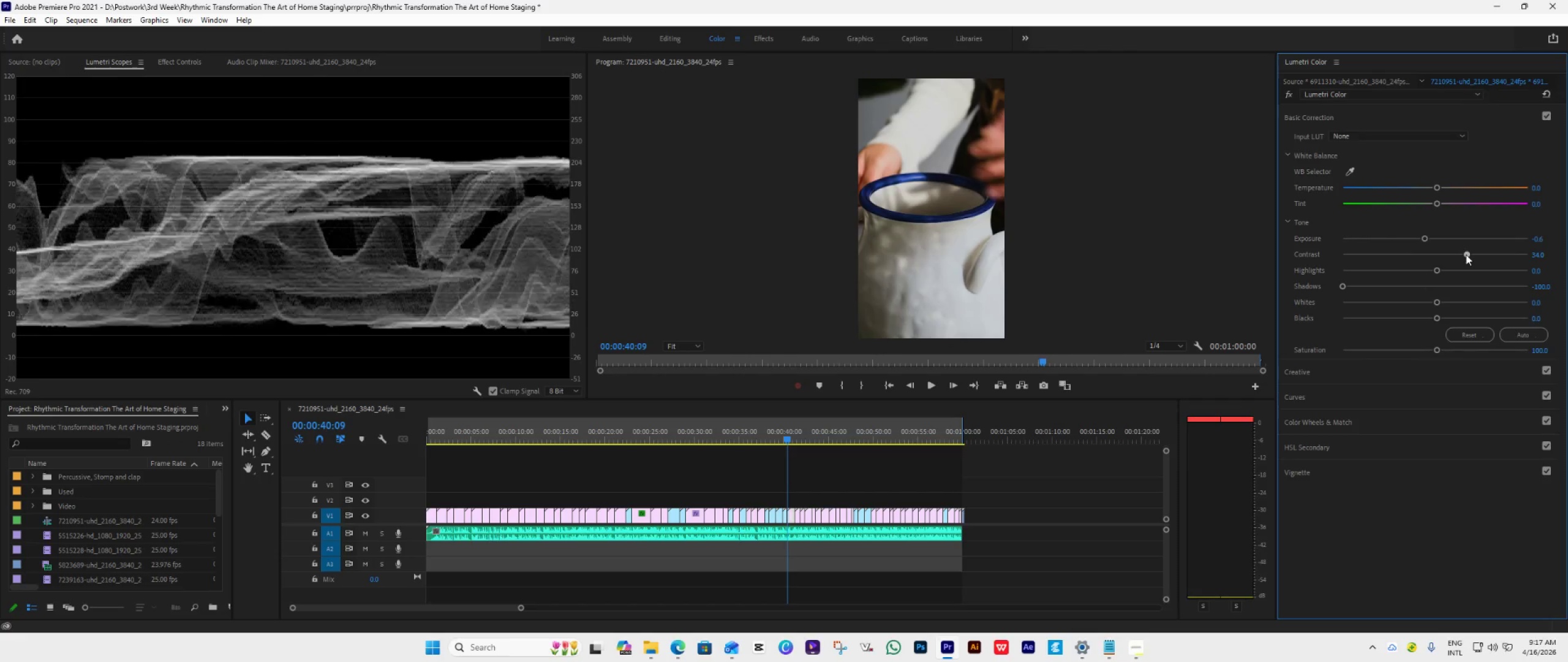 
triple_click([1466, 254])
 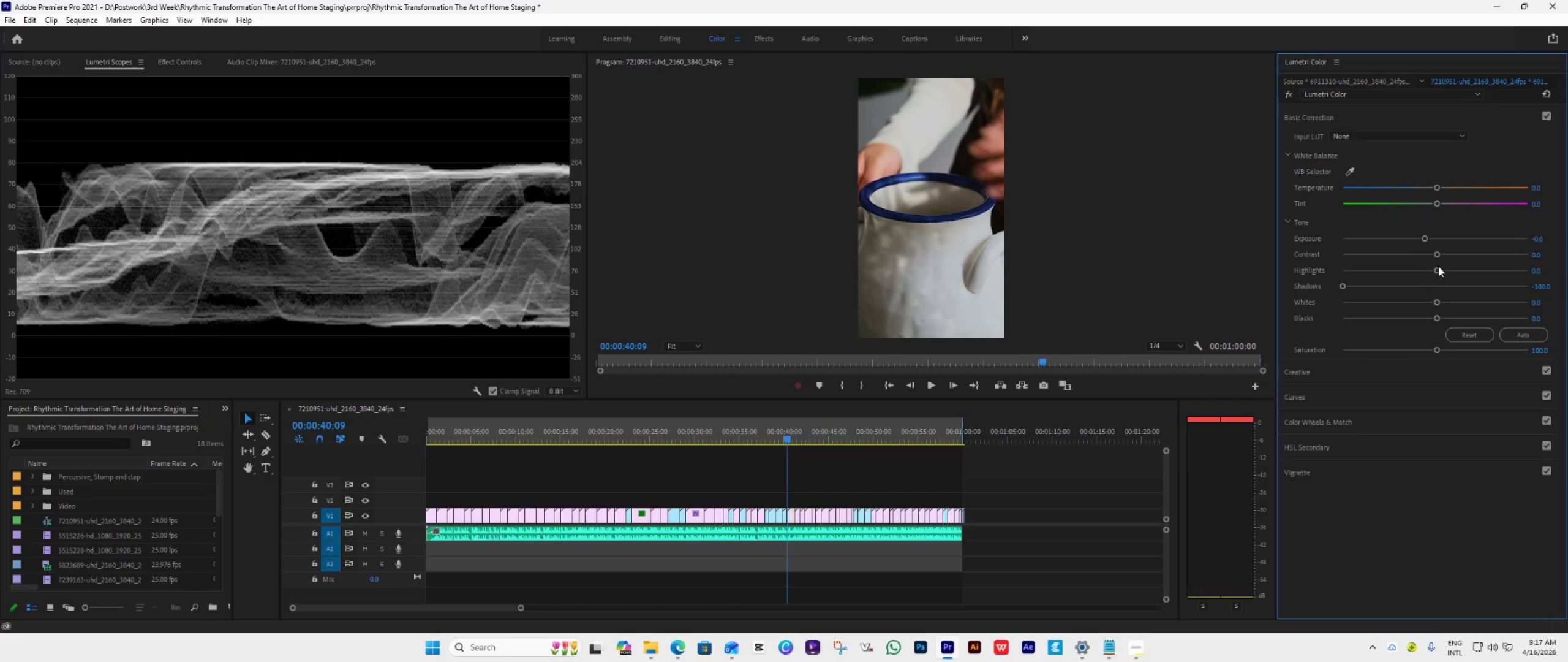 
left_click_drag(start_coordinate=[1437, 267], to_coordinate=[1528, 303])
 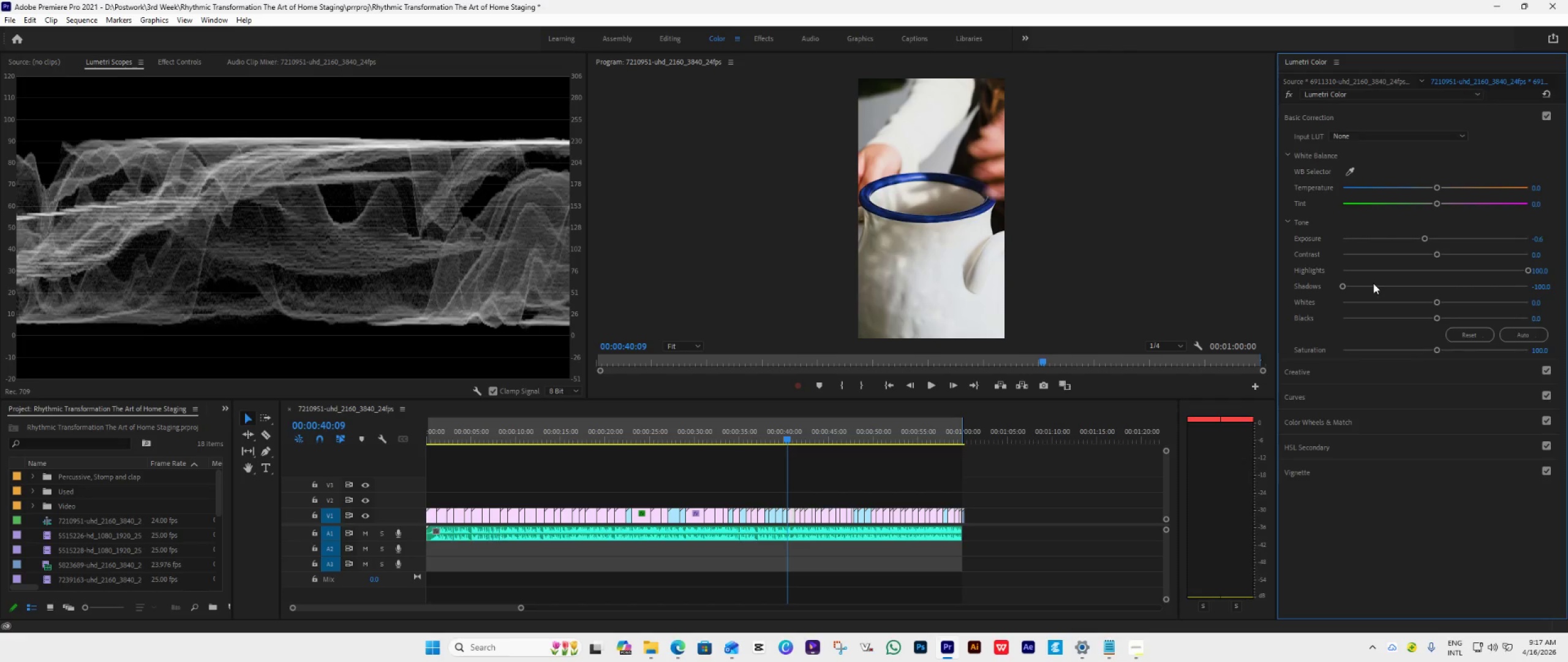 
key(ArrowDown)
 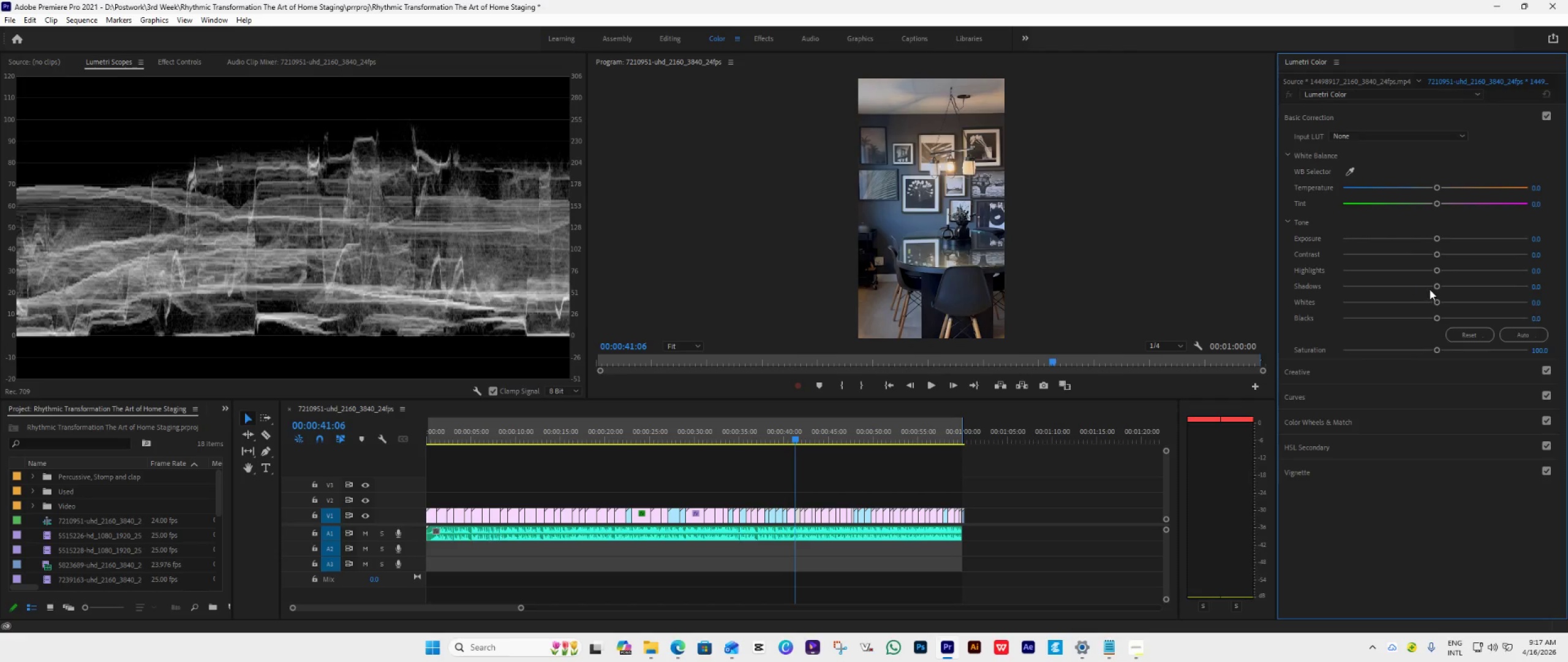 
left_click_drag(start_coordinate=[1434, 285], to_coordinate=[1286, 277])
 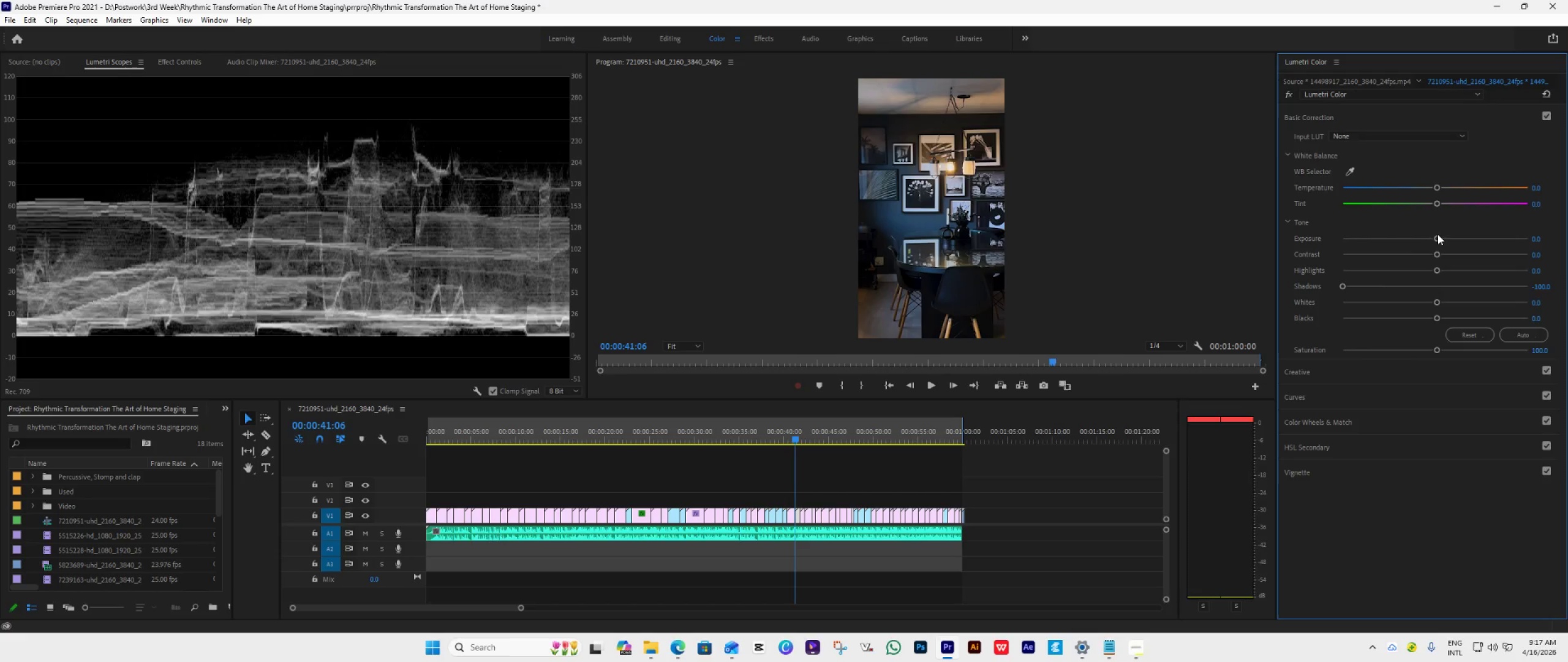 
left_click_drag(start_coordinate=[1436, 235], to_coordinate=[1433, 242])
 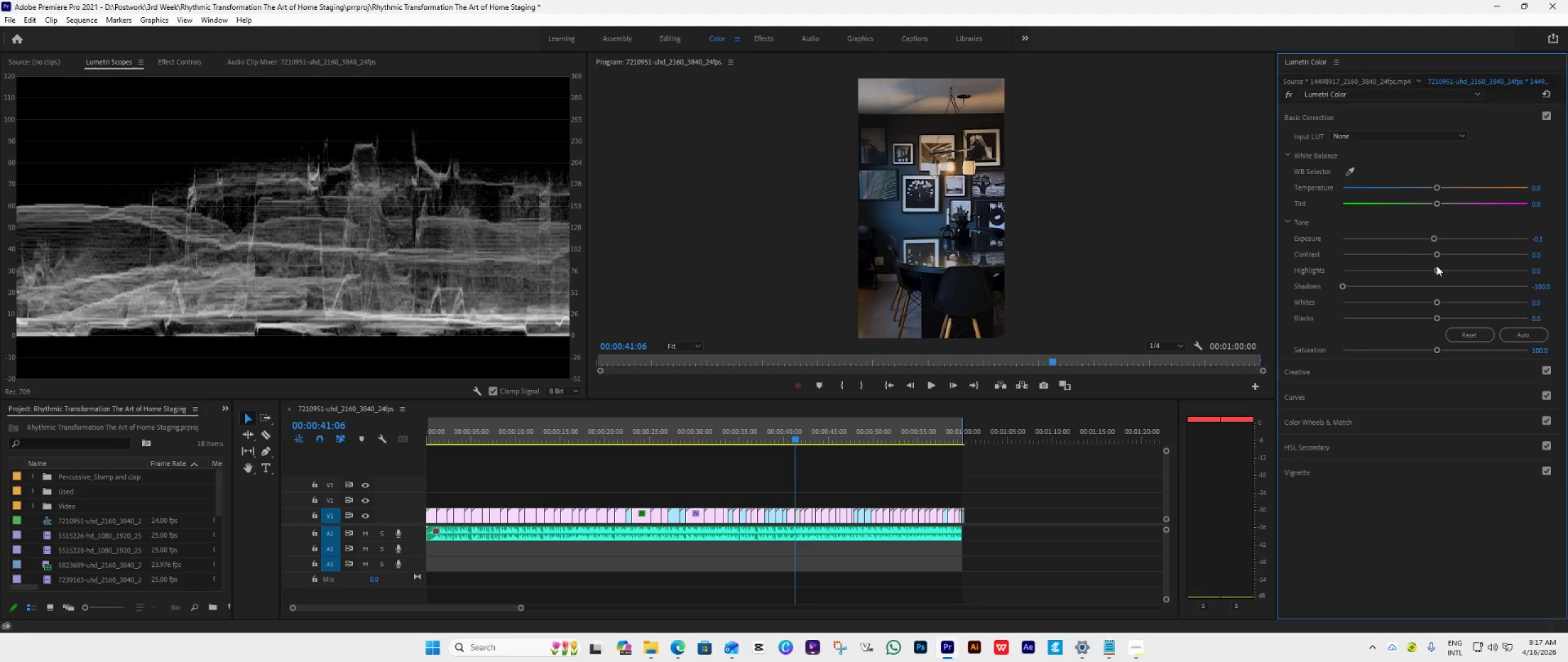 
left_click_drag(start_coordinate=[1436, 267], to_coordinate=[1567, 272])
 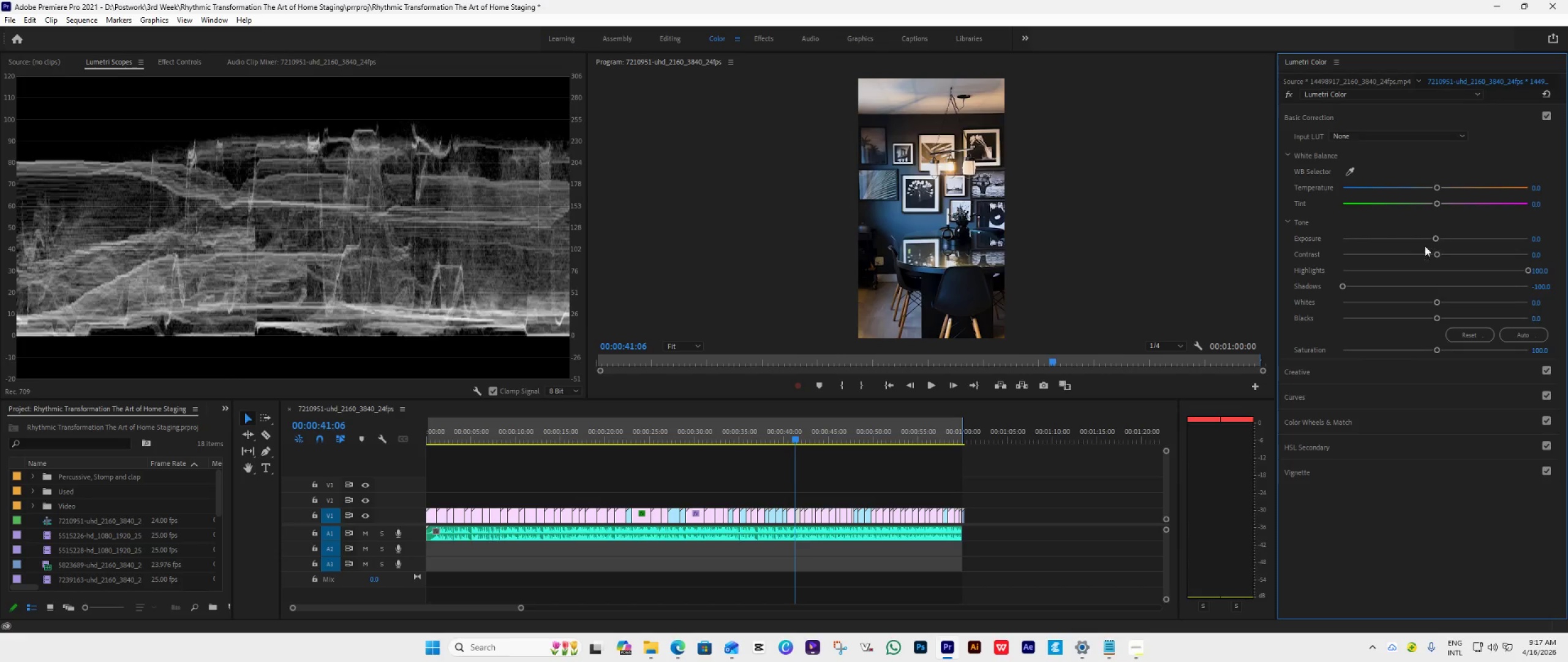 
key(ArrowDown)
 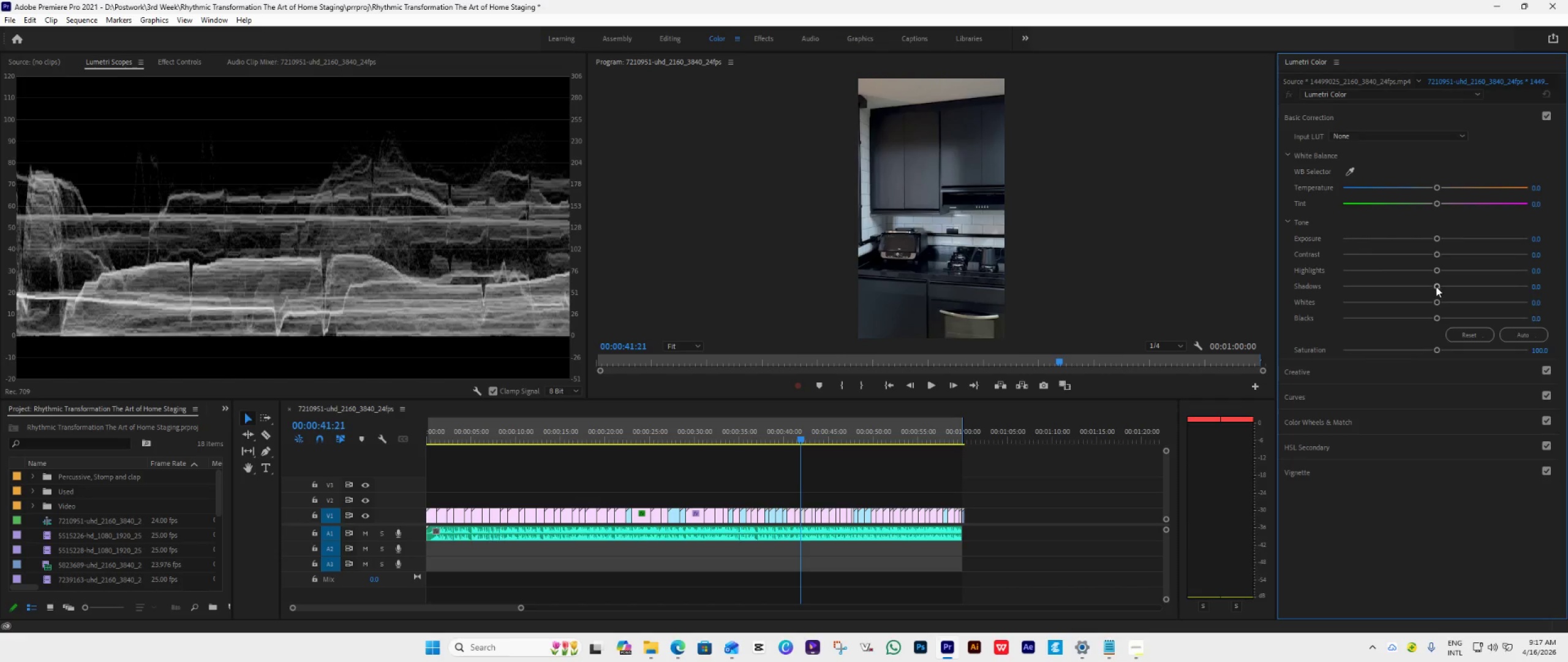 
left_click_drag(start_coordinate=[1436, 287], to_coordinate=[1281, 276])
 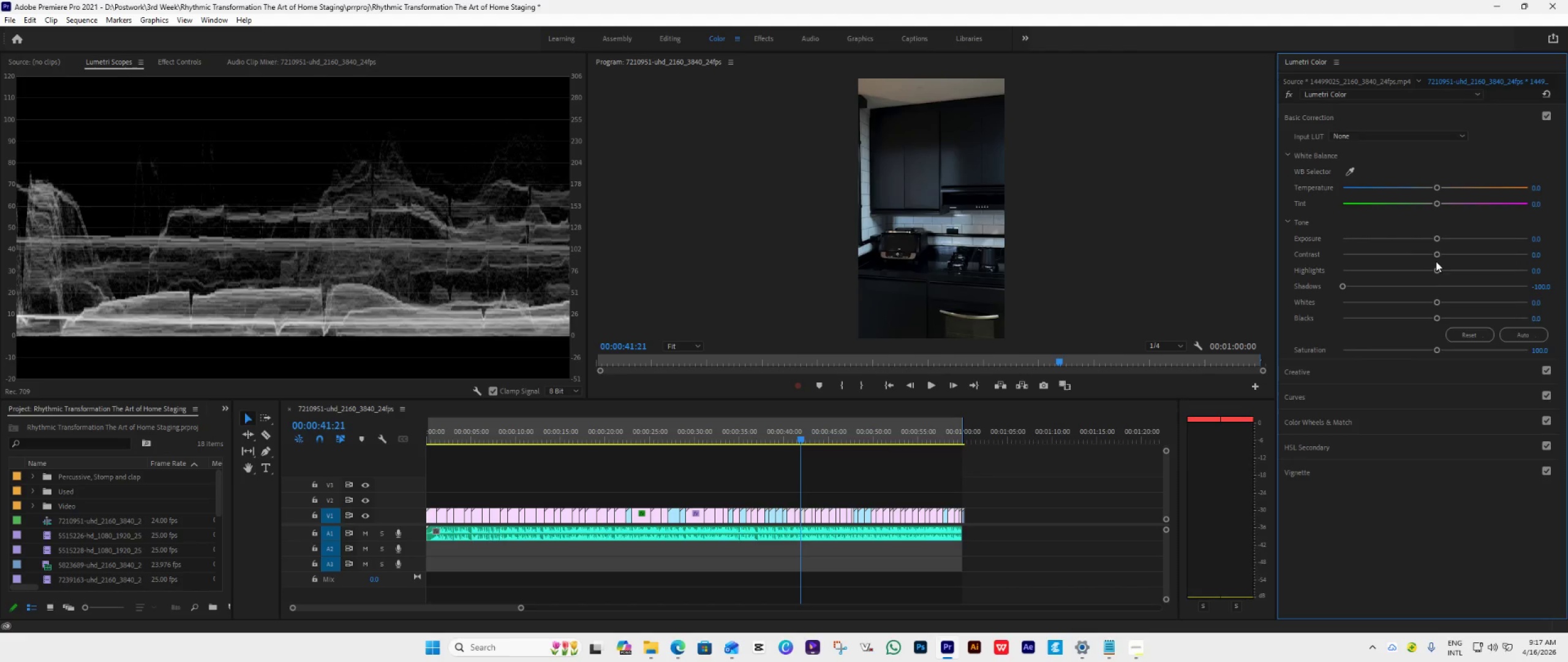 
left_click_drag(start_coordinate=[1434, 237], to_coordinate=[1446, 247])
 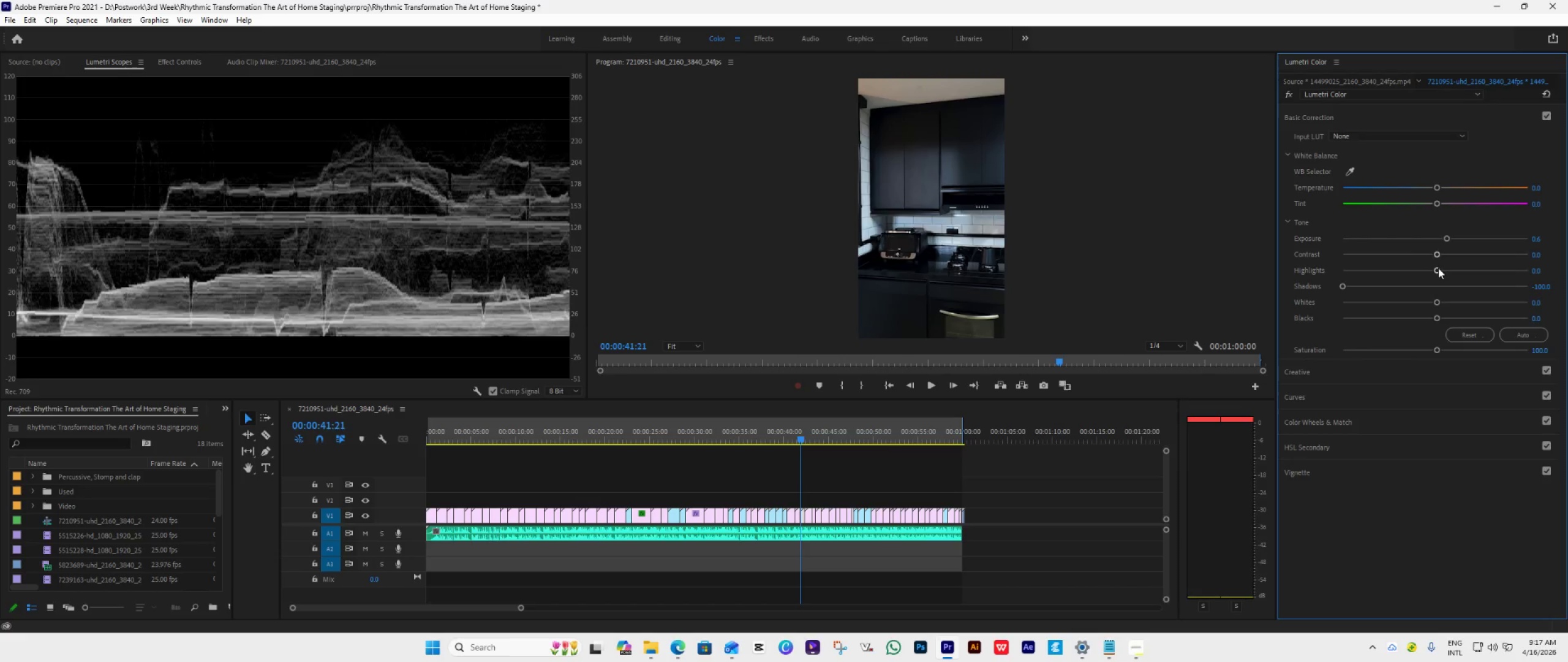 
left_click_drag(start_coordinate=[1438, 268], to_coordinate=[1561, 299])
 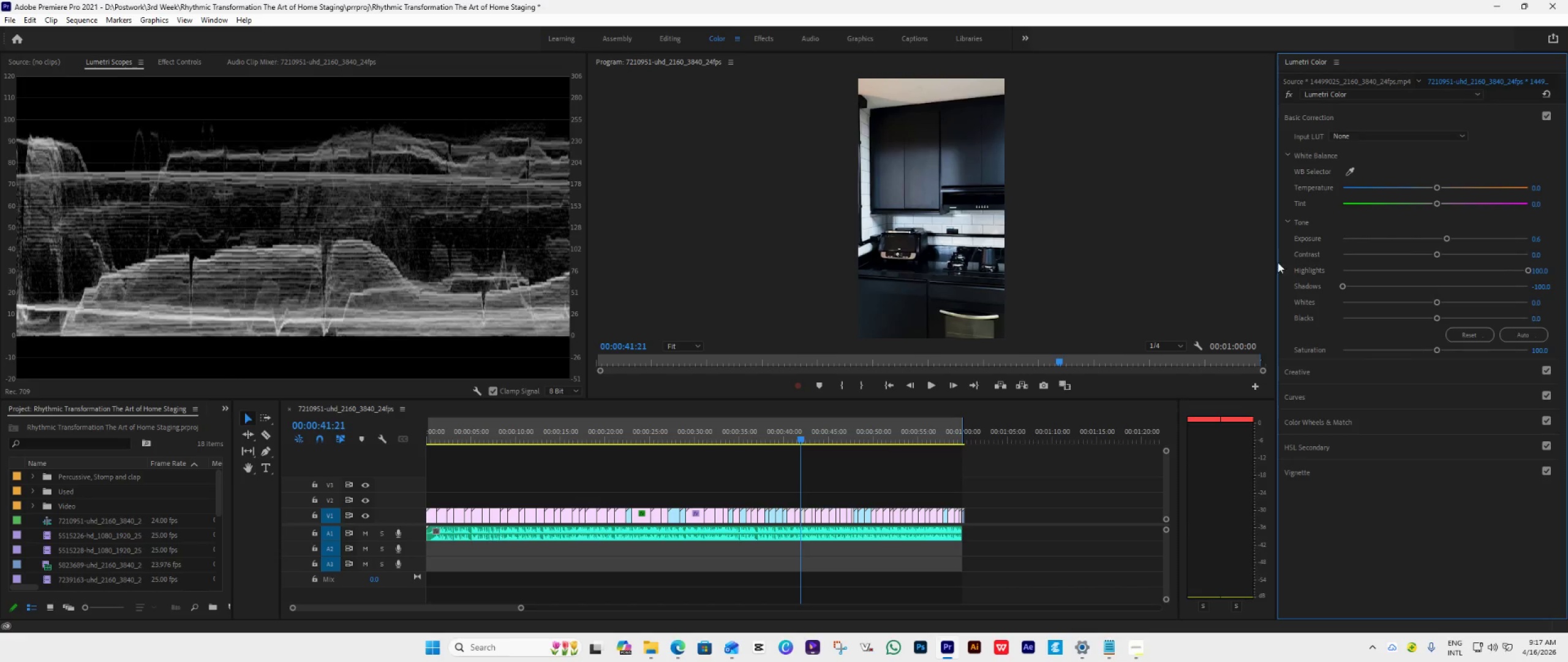 
key(ArrowDown)
 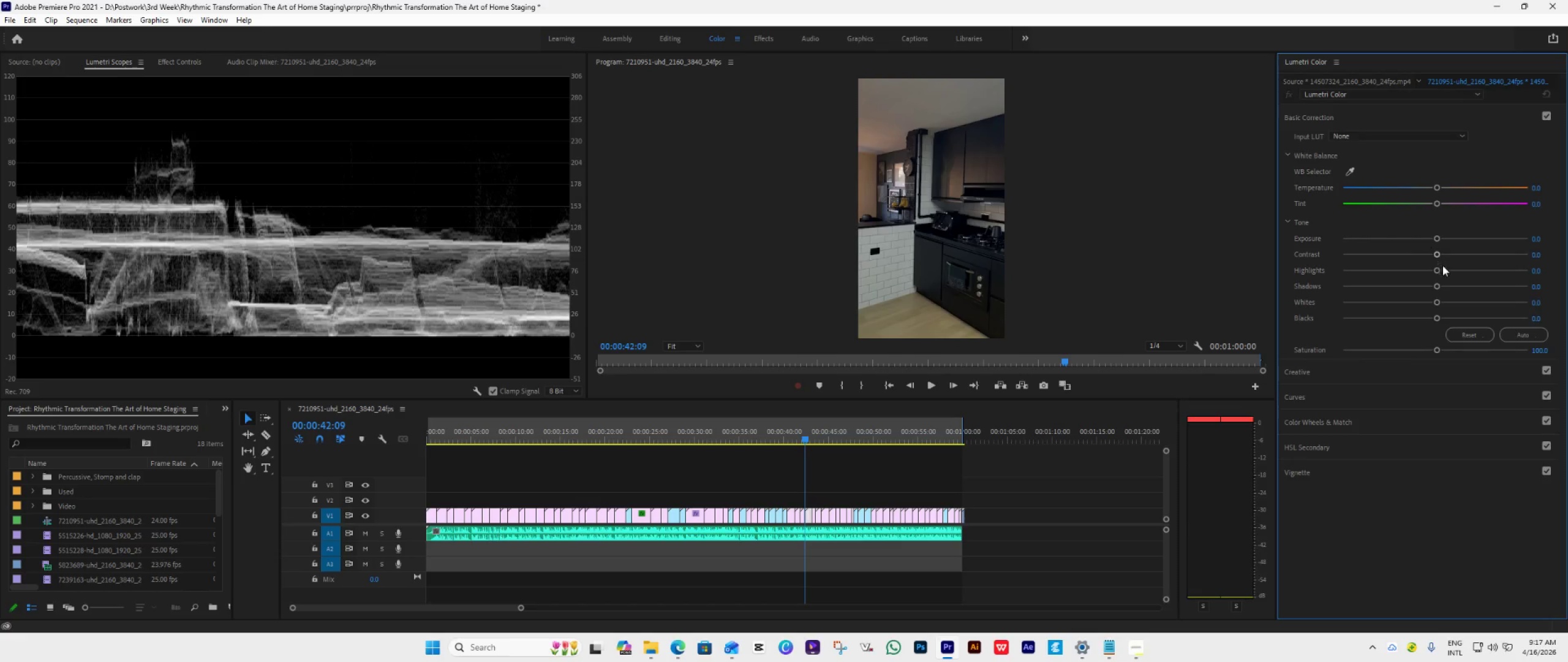 
left_click_drag(start_coordinate=[1435, 282], to_coordinate=[1281, 297])
 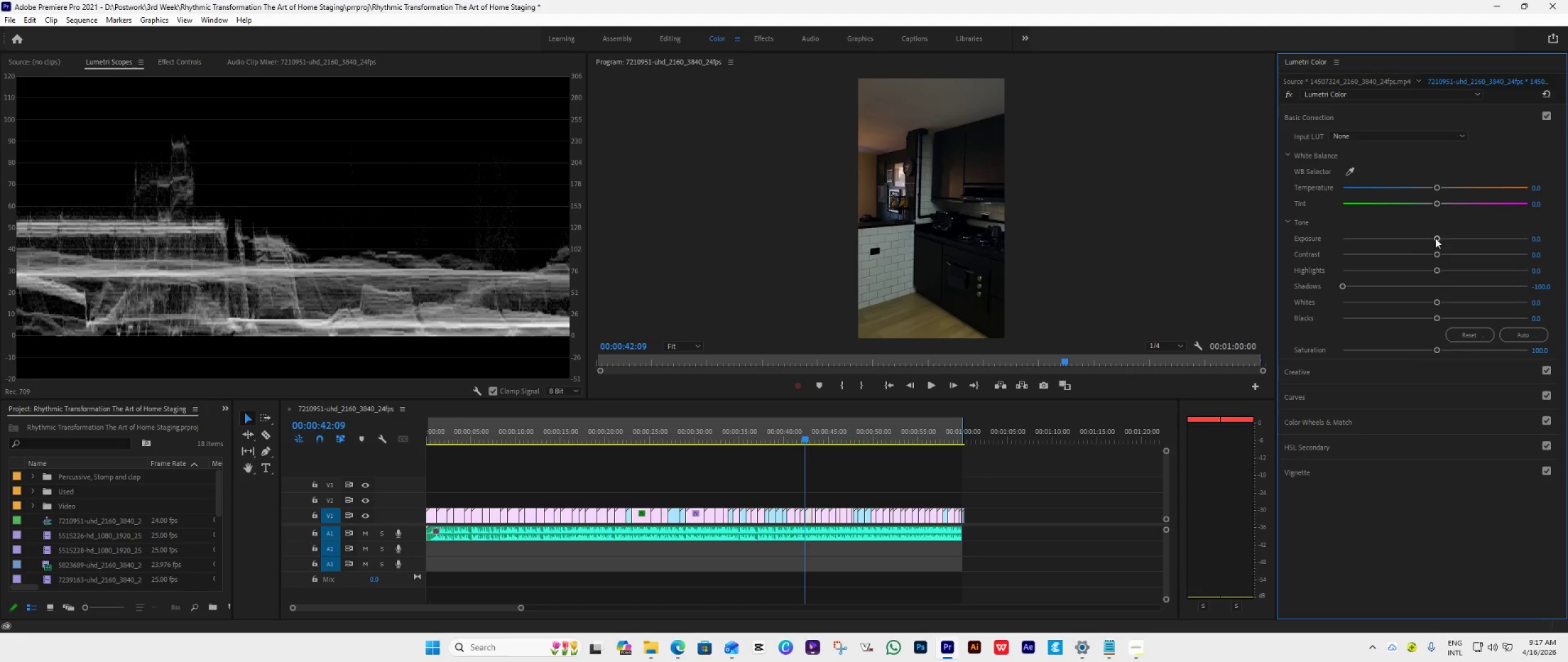 
left_click_drag(start_coordinate=[1432, 236], to_coordinate=[1461, 246])
 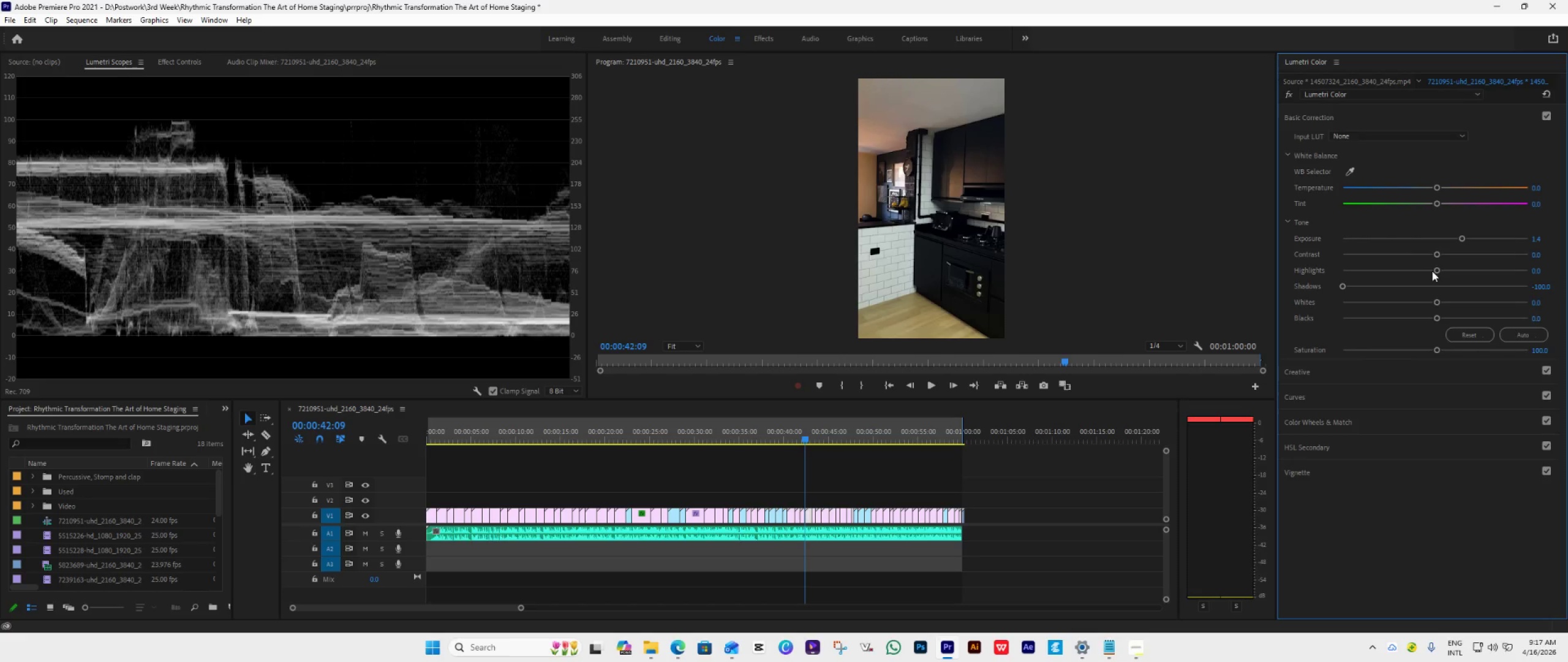 
left_click_drag(start_coordinate=[1436, 270], to_coordinate=[1500, 302])
 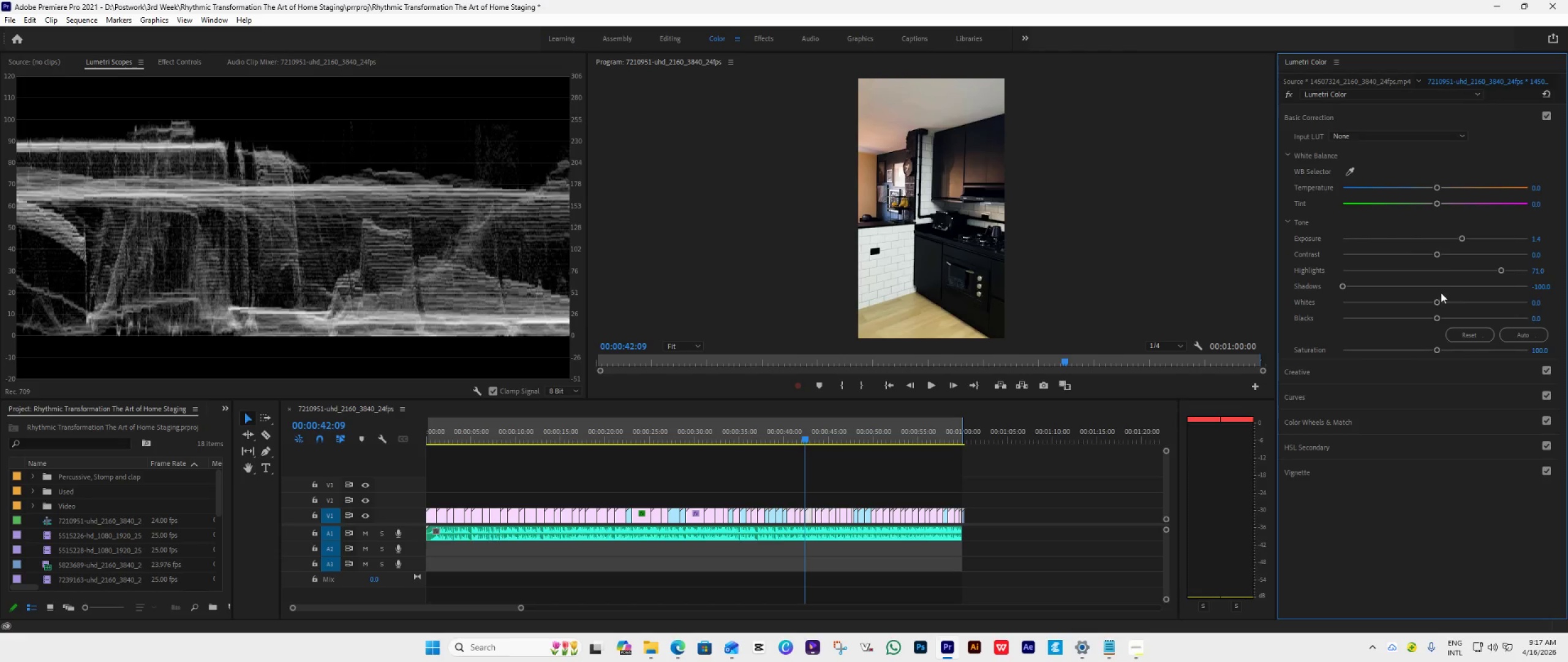 
key(ArrowDown)
 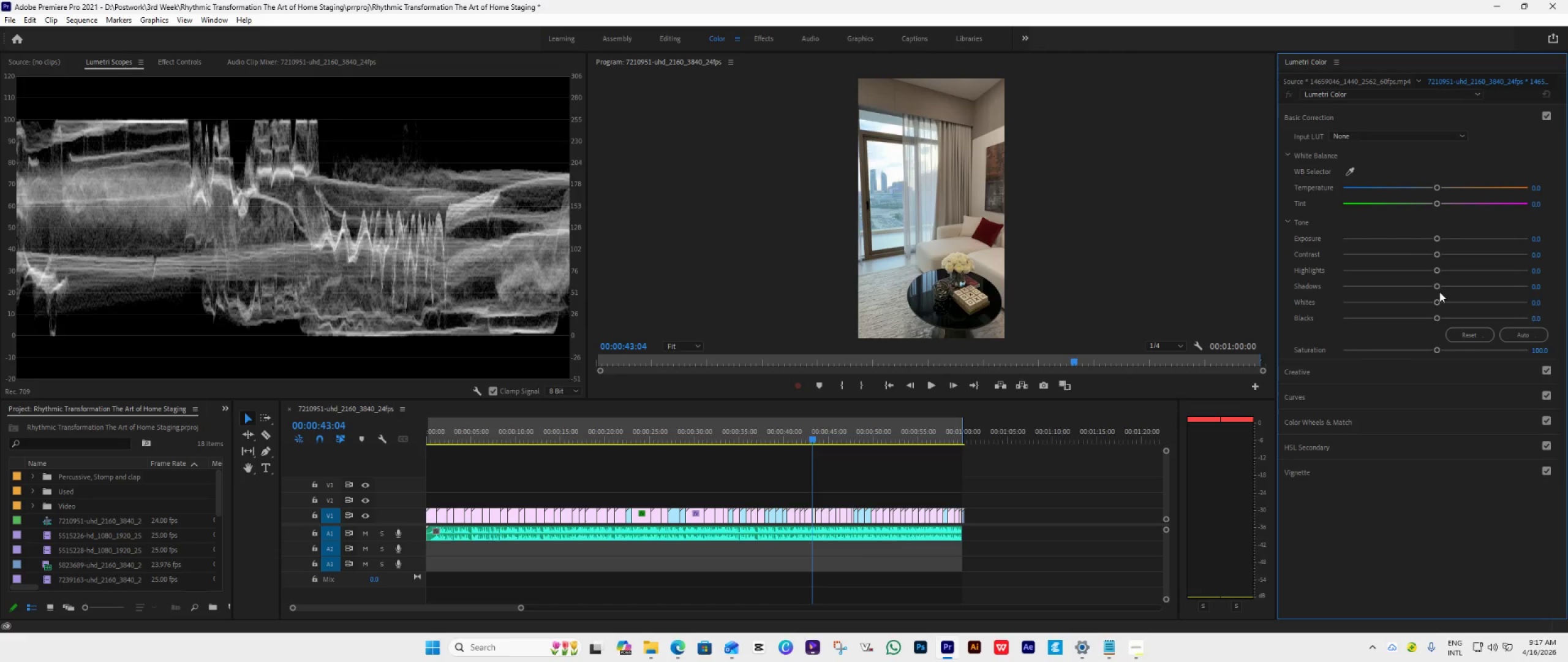 
left_click_drag(start_coordinate=[1438, 286], to_coordinate=[1314, 302])
 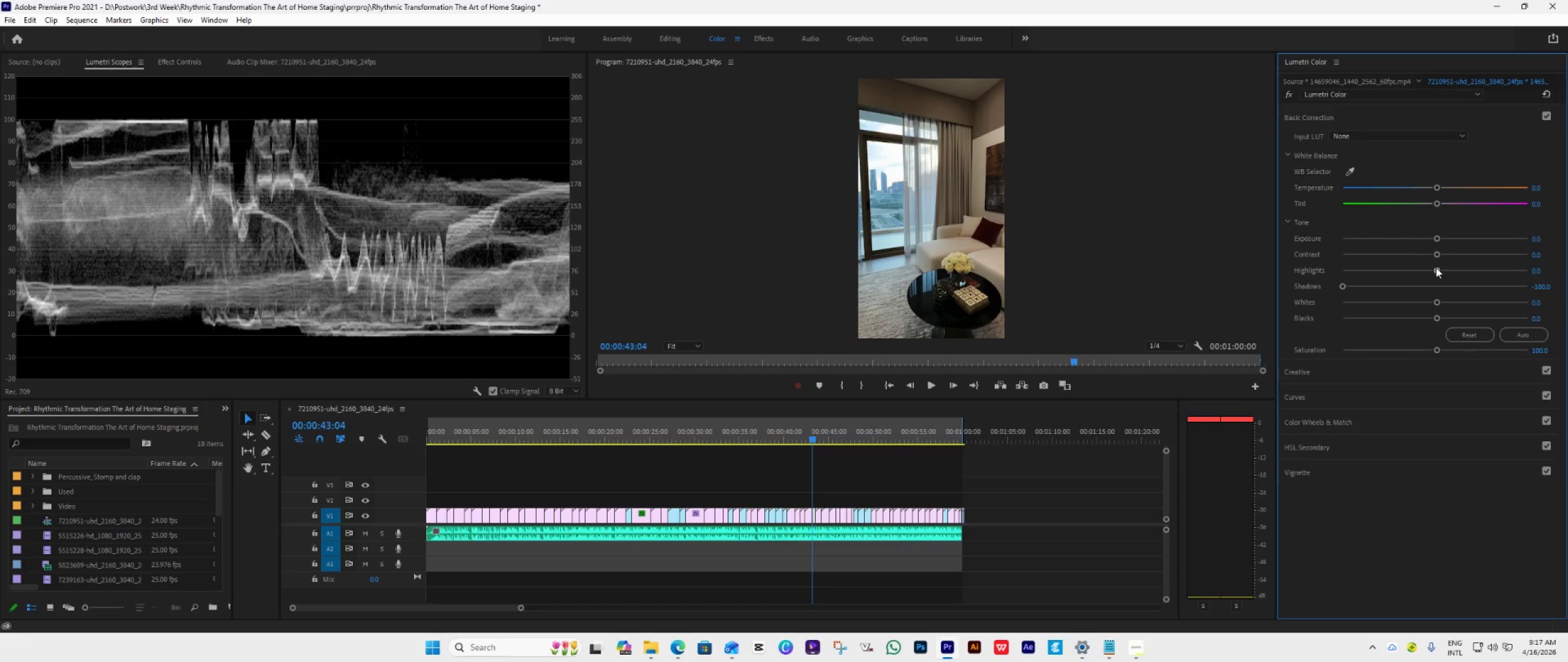 
wait(5.47)
 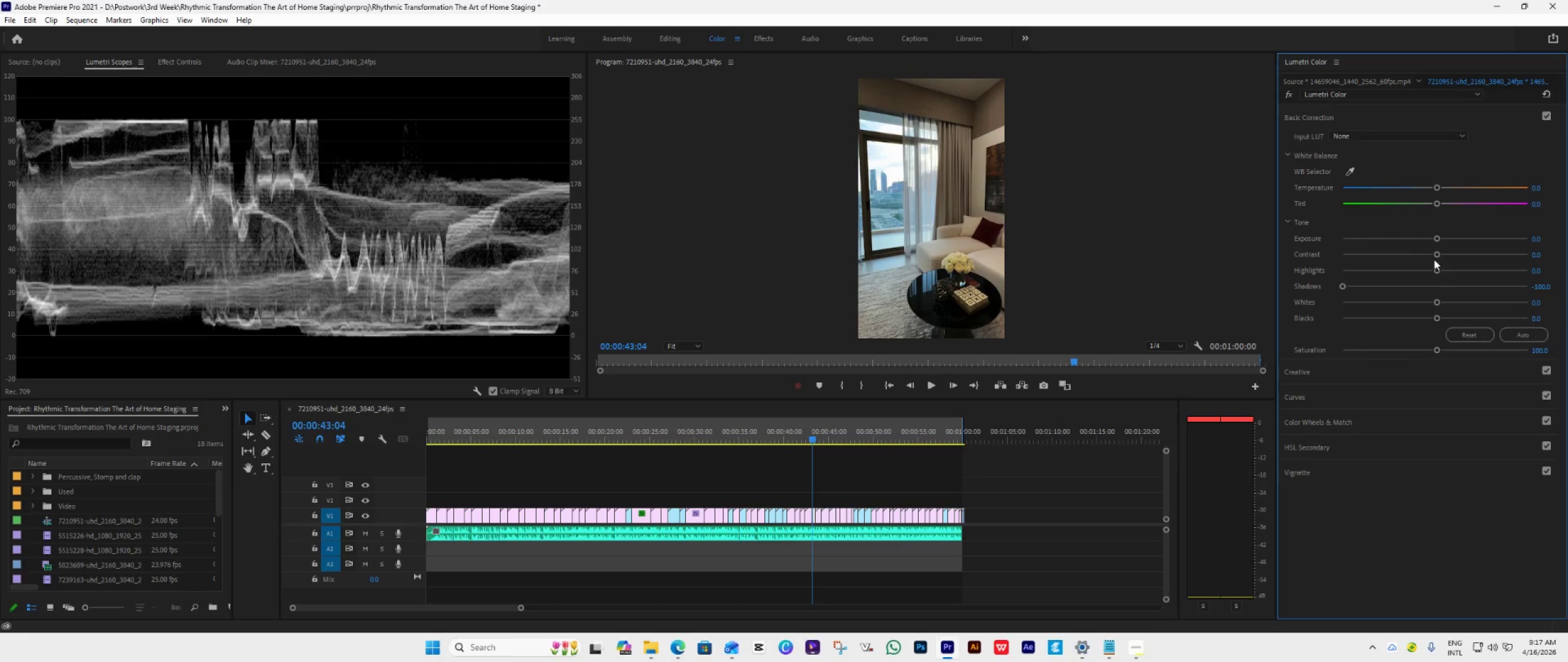 
left_click_drag(start_coordinate=[1432, 240], to_coordinate=[1421, 243])
 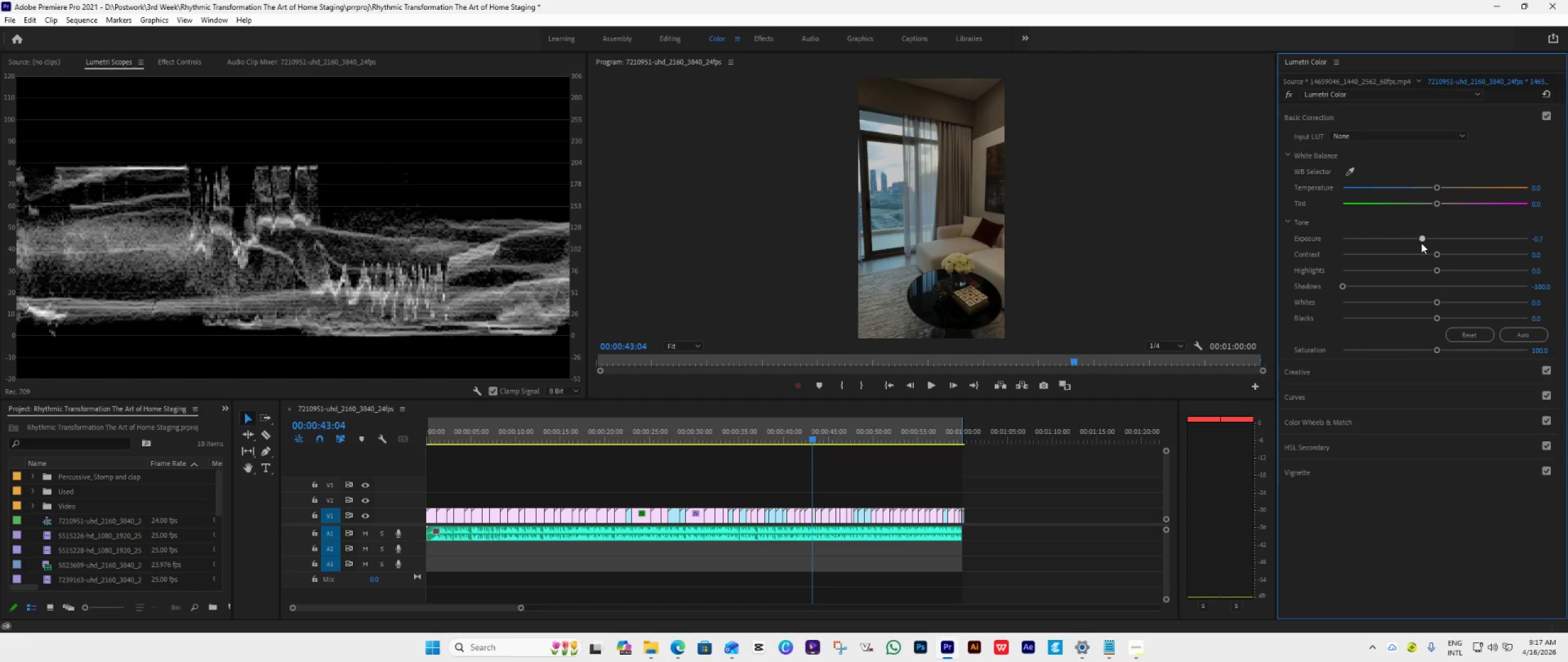 
left_click([1421, 243])
 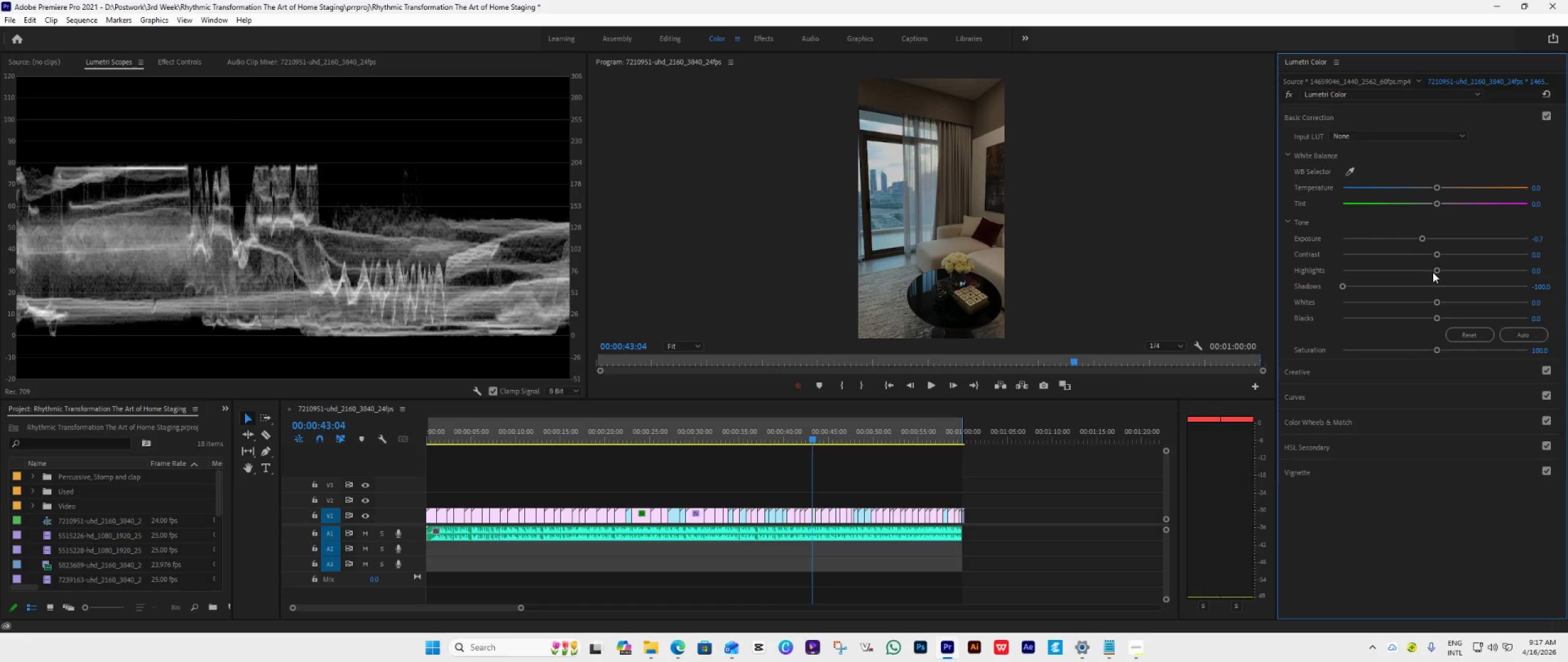 
left_click_drag(start_coordinate=[1436, 270], to_coordinate=[1549, 293])
 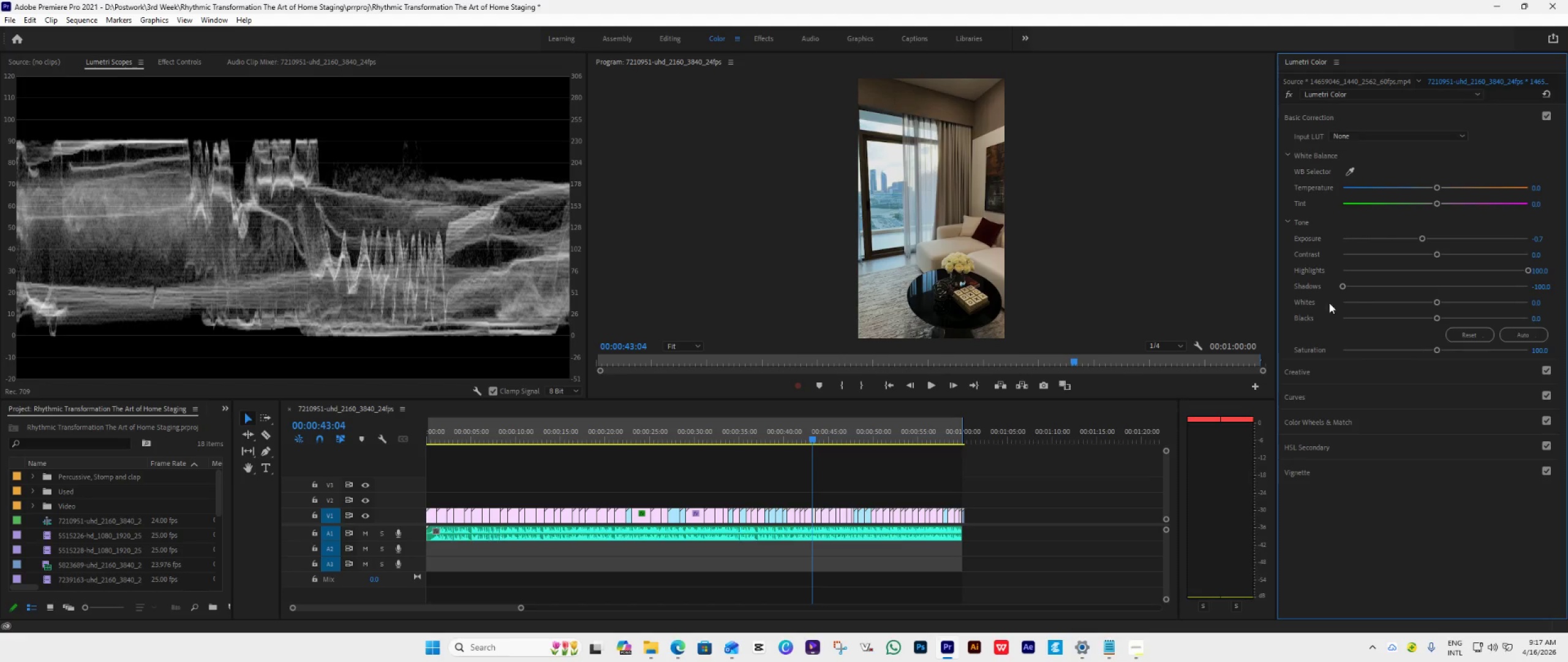 
key(ArrowDown)
 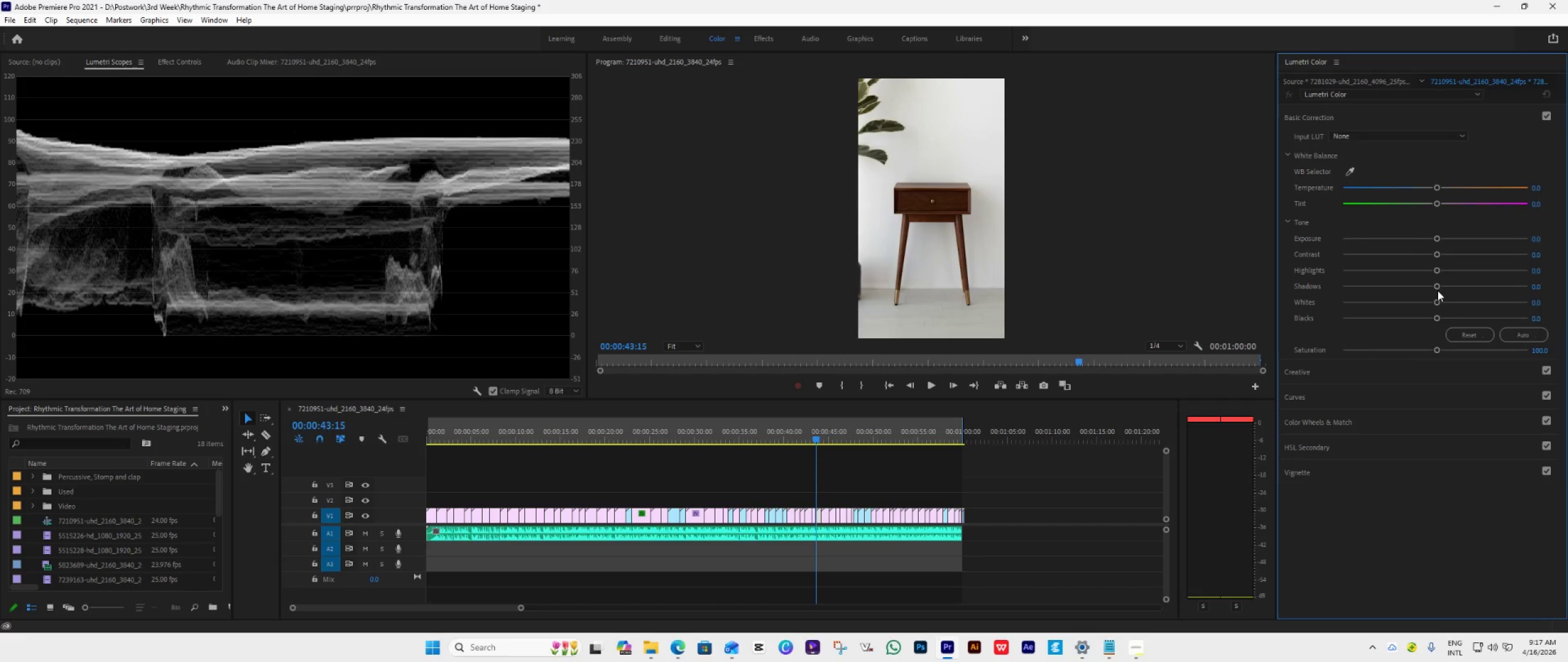 
left_click_drag(start_coordinate=[1438, 287], to_coordinate=[1293, 297])
 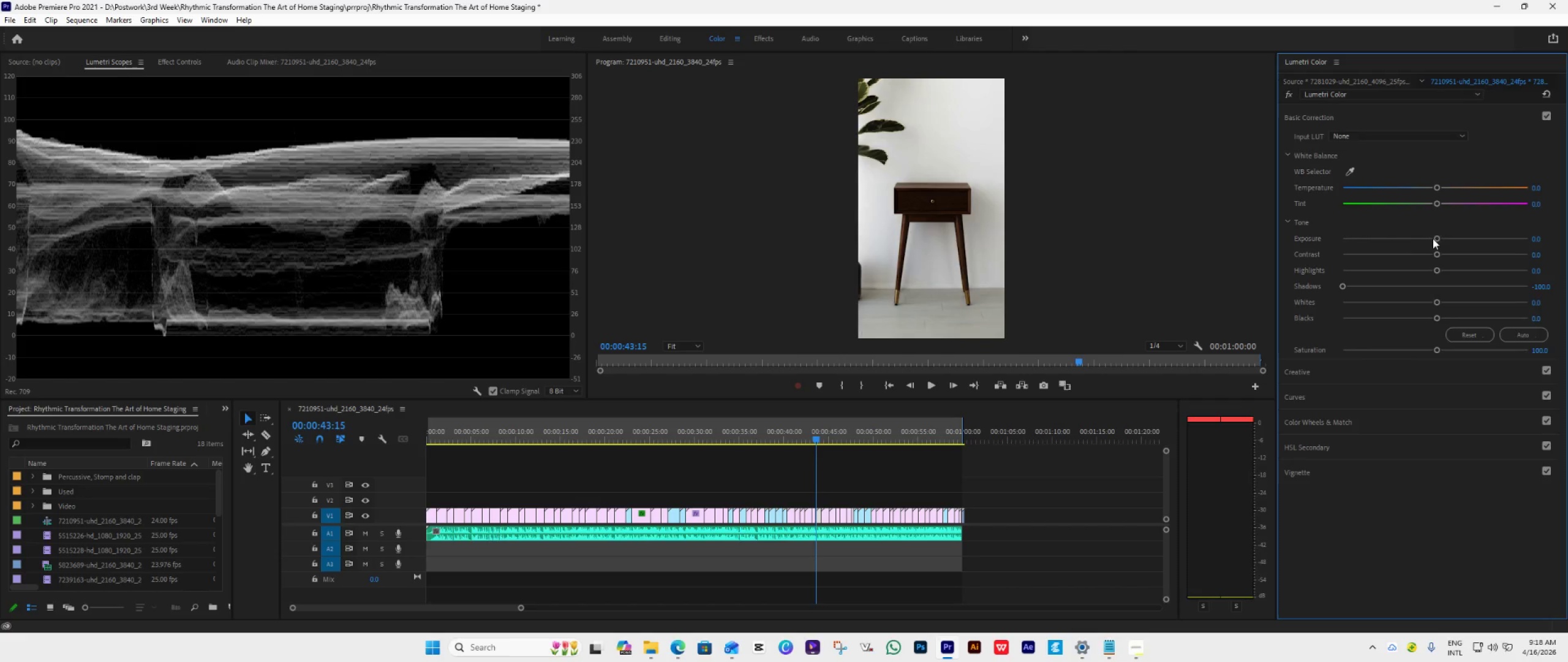 
left_click_drag(start_coordinate=[1434, 239], to_coordinate=[1425, 243])
 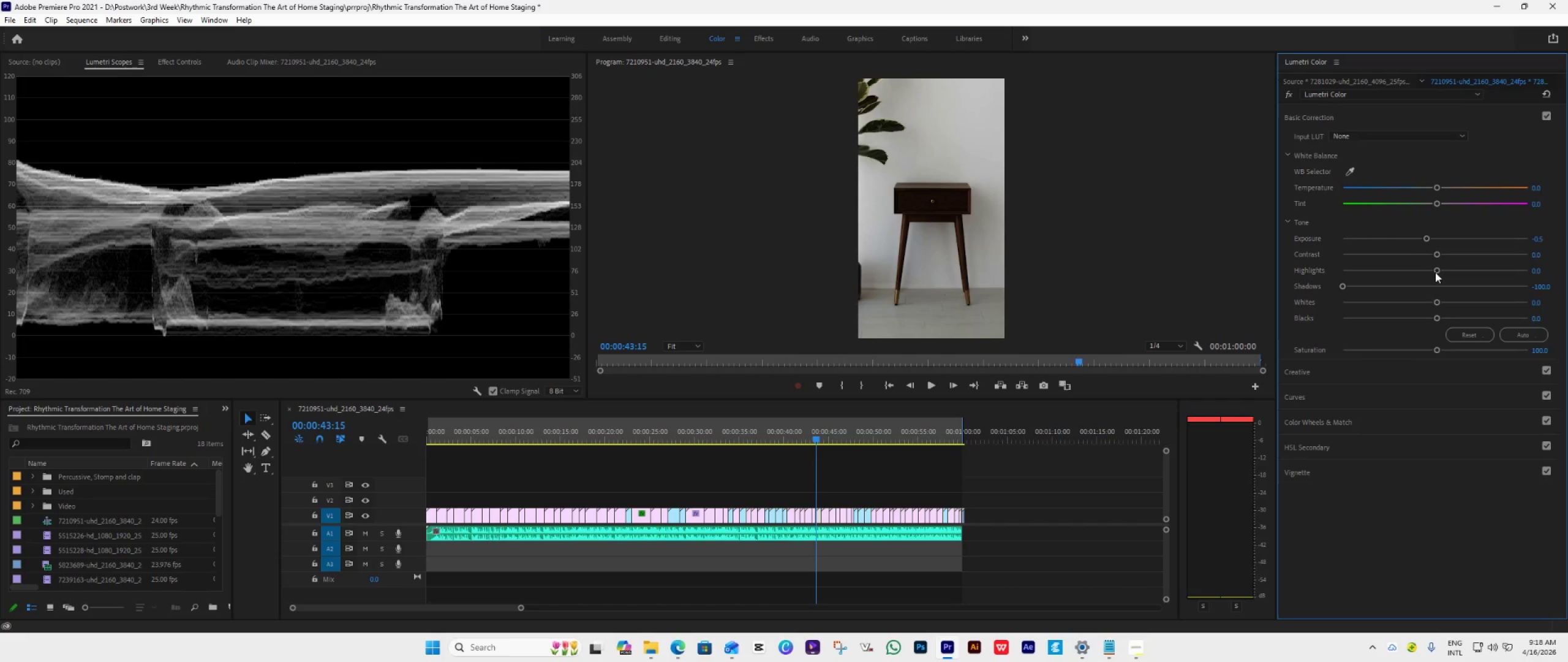 
left_click_drag(start_coordinate=[1436, 272], to_coordinate=[1523, 291])
 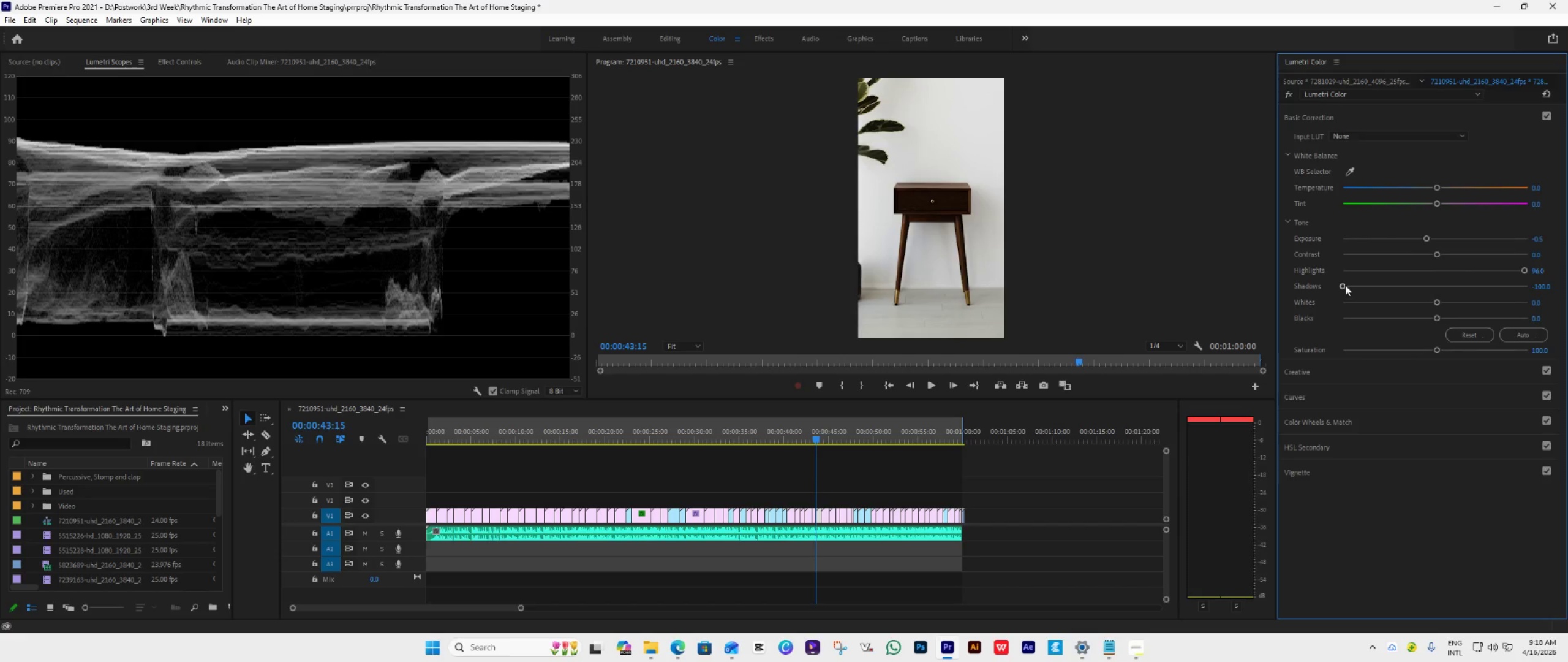 
key(ArrowDown)
 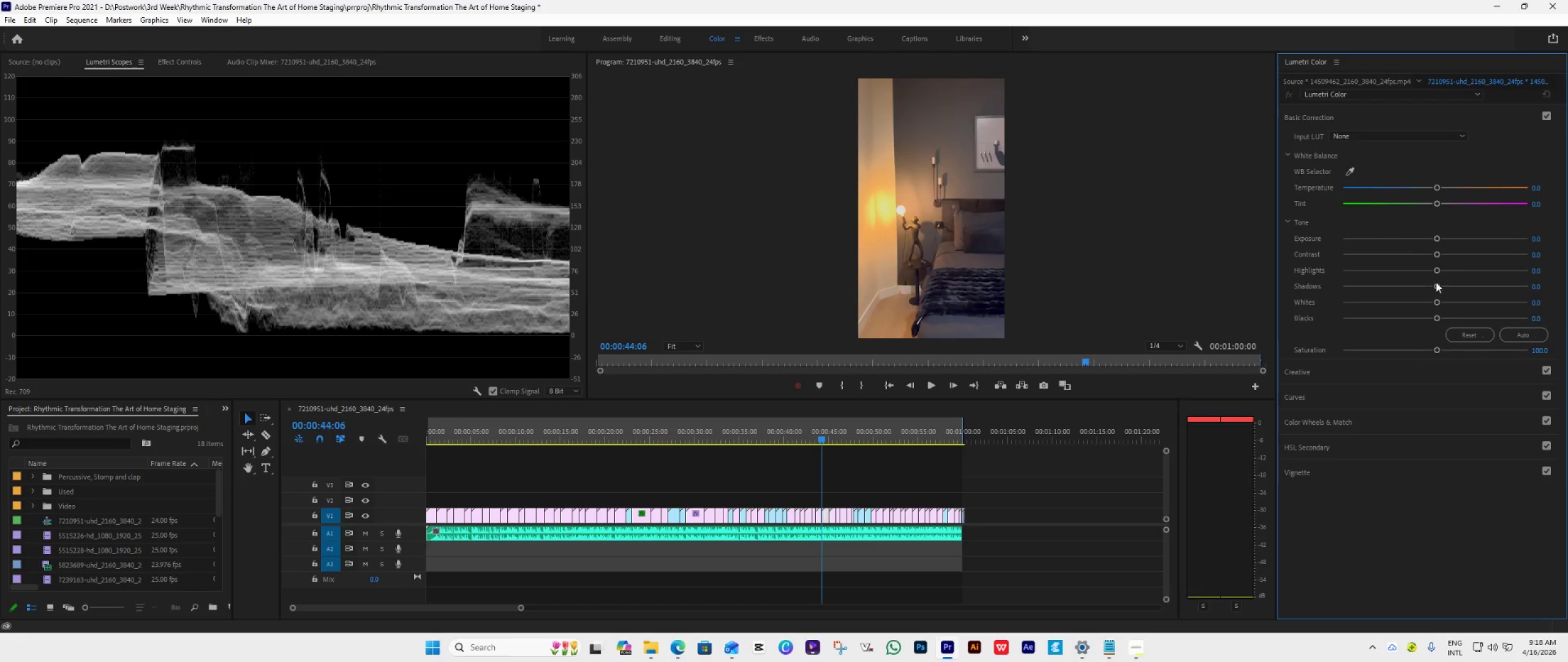 
left_click_drag(start_coordinate=[1440, 281], to_coordinate=[1313, 302])
 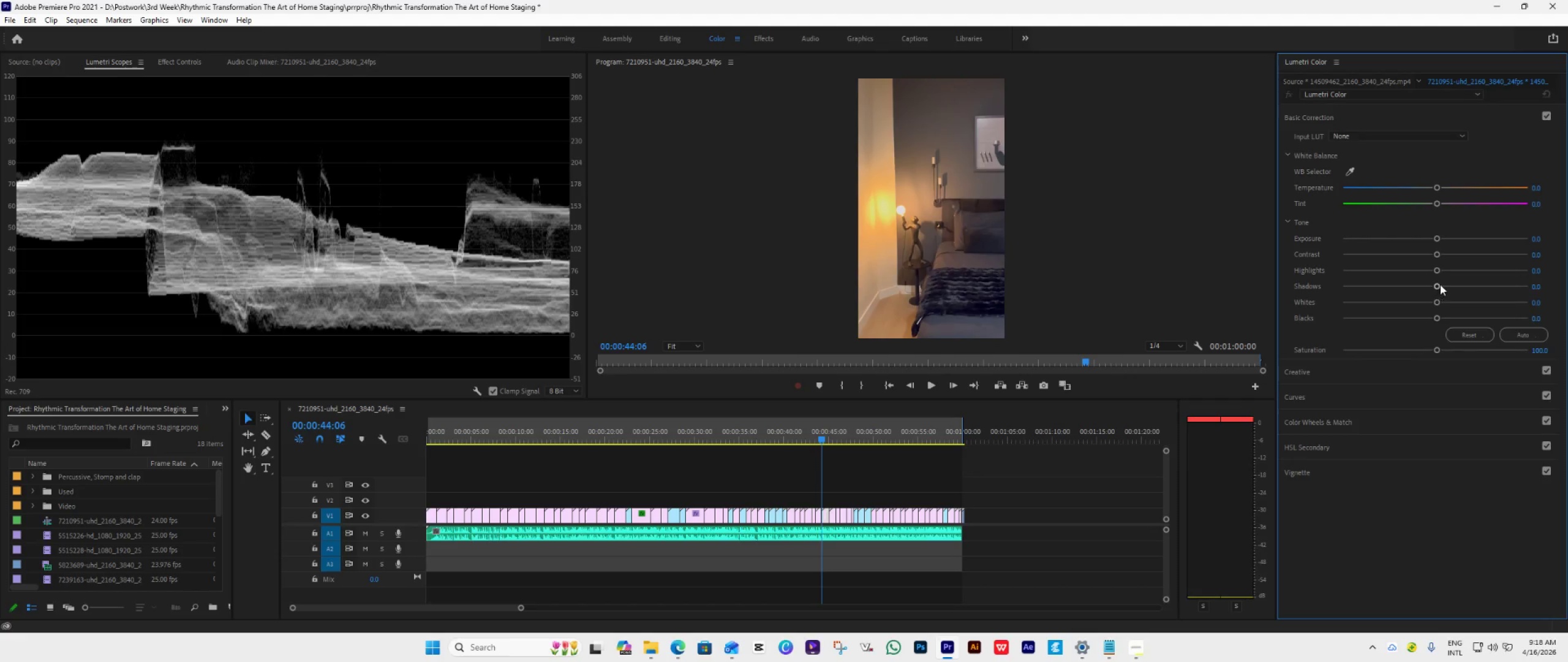 
left_click_drag(start_coordinate=[1441, 284], to_coordinate=[1286, 278])
 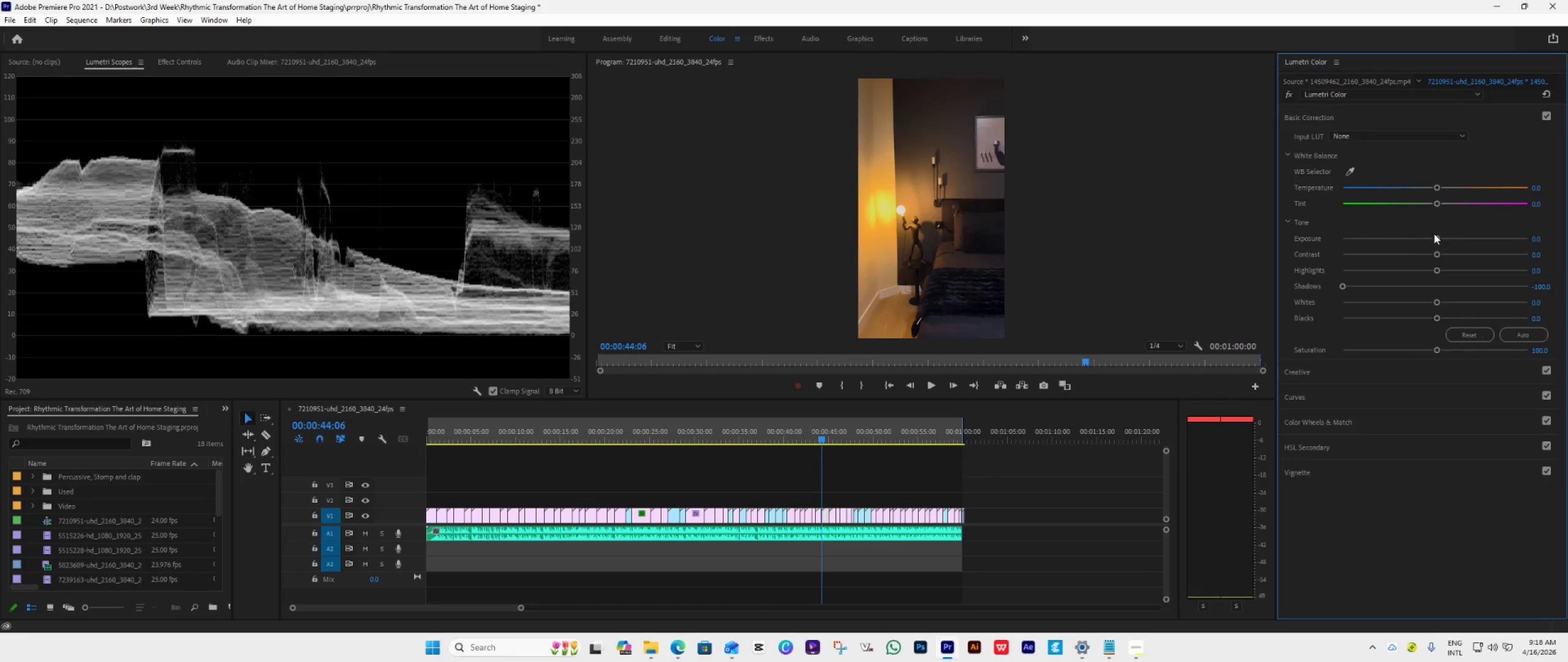 
left_click_drag(start_coordinate=[1434, 234], to_coordinate=[1430, 235])
 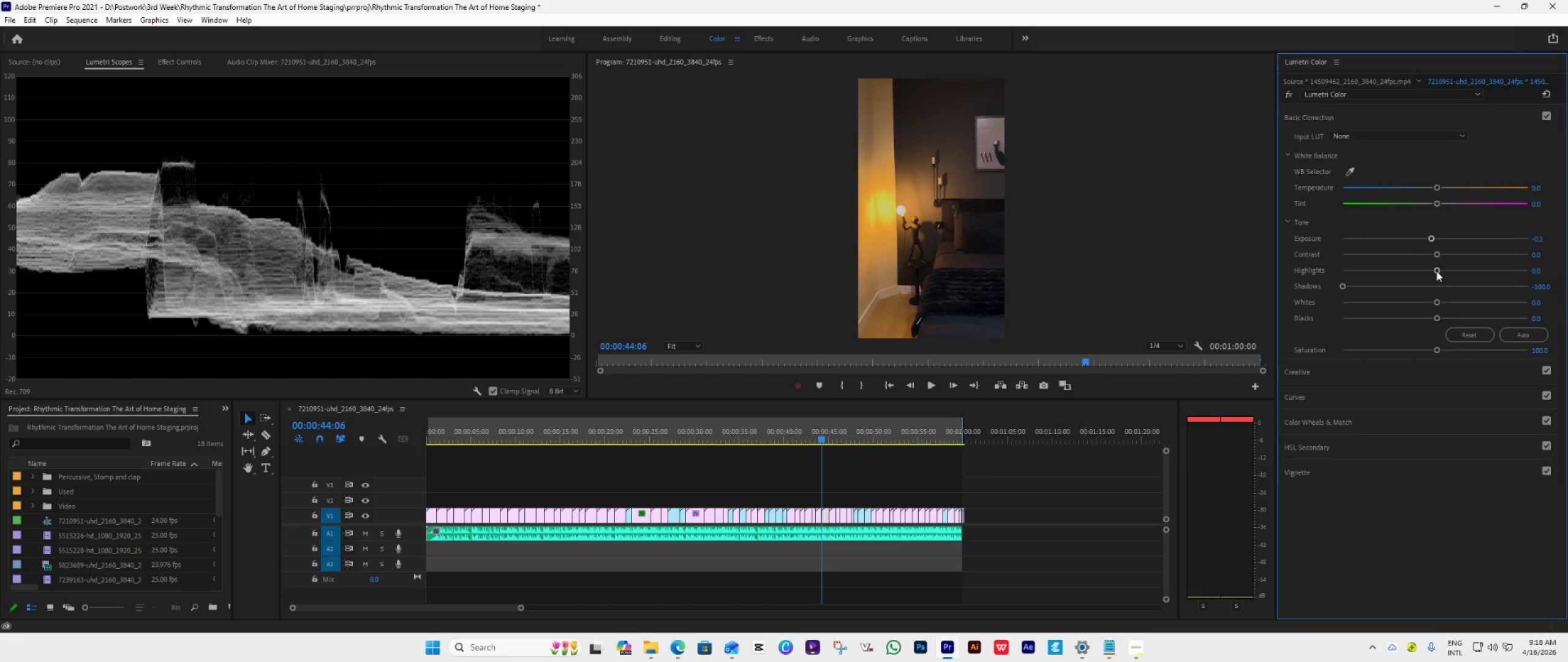 
left_click_drag(start_coordinate=[1436, 271], to_coordinate=[1547, 286])
 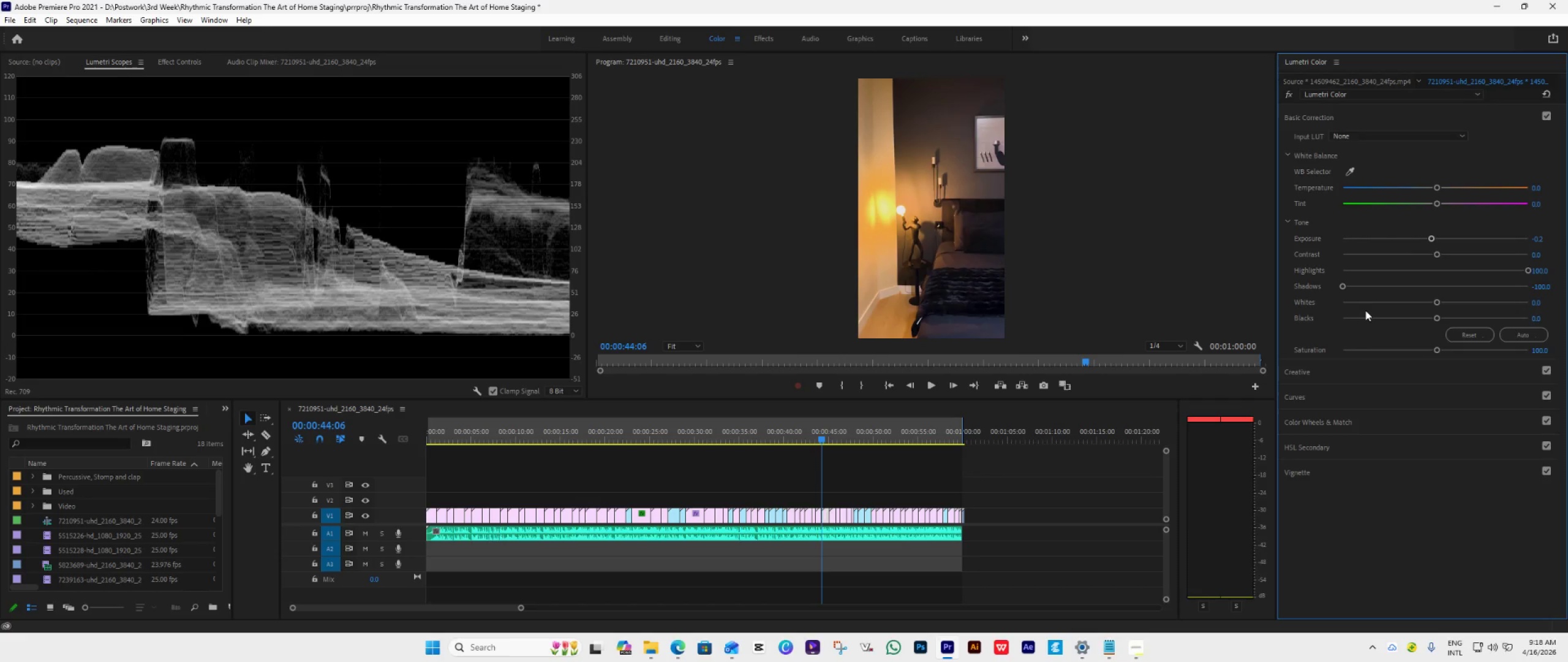 
key(ArrowDown)
 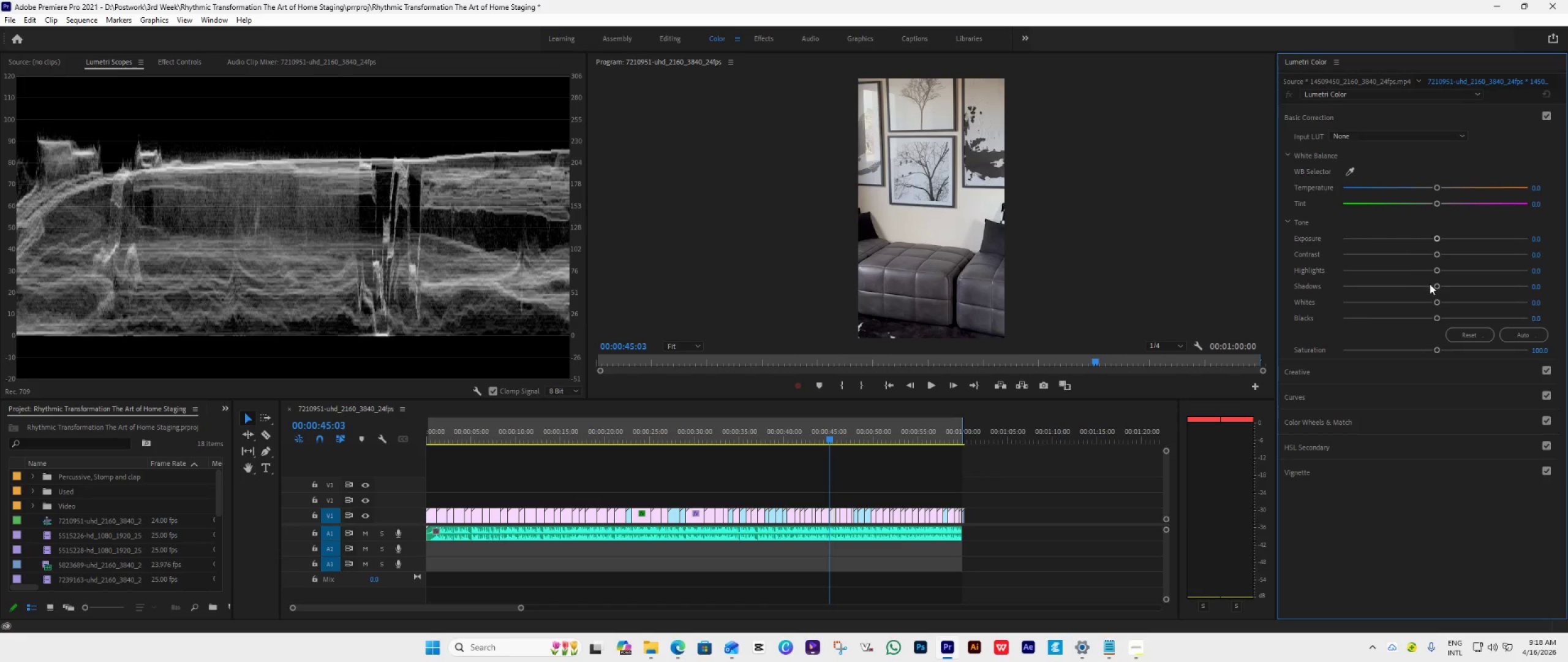 
left_click_drag(start_coordinate=[1434, 286], to_coordinate=[1300, 287])
 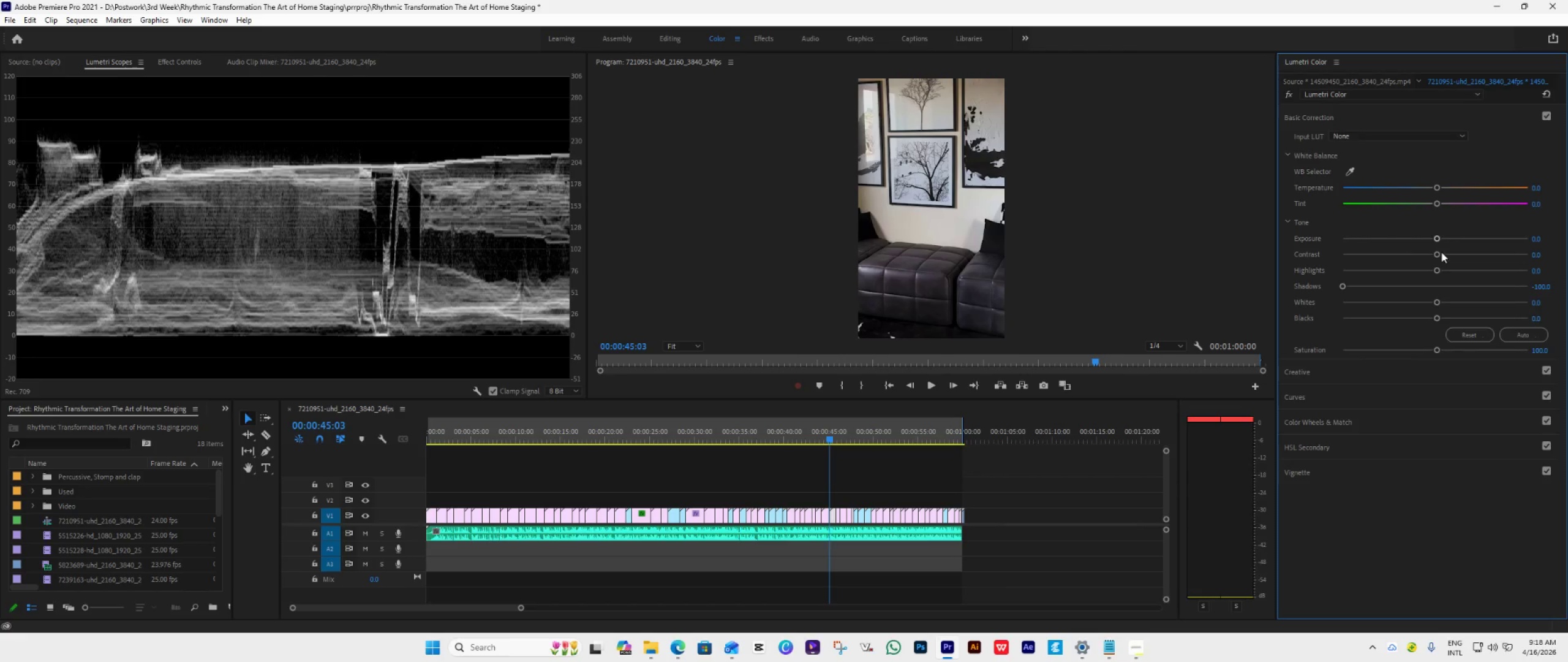 
left_click_drag(start_coordinate=[1438, 238], to_coordinate=[1430, 243])
 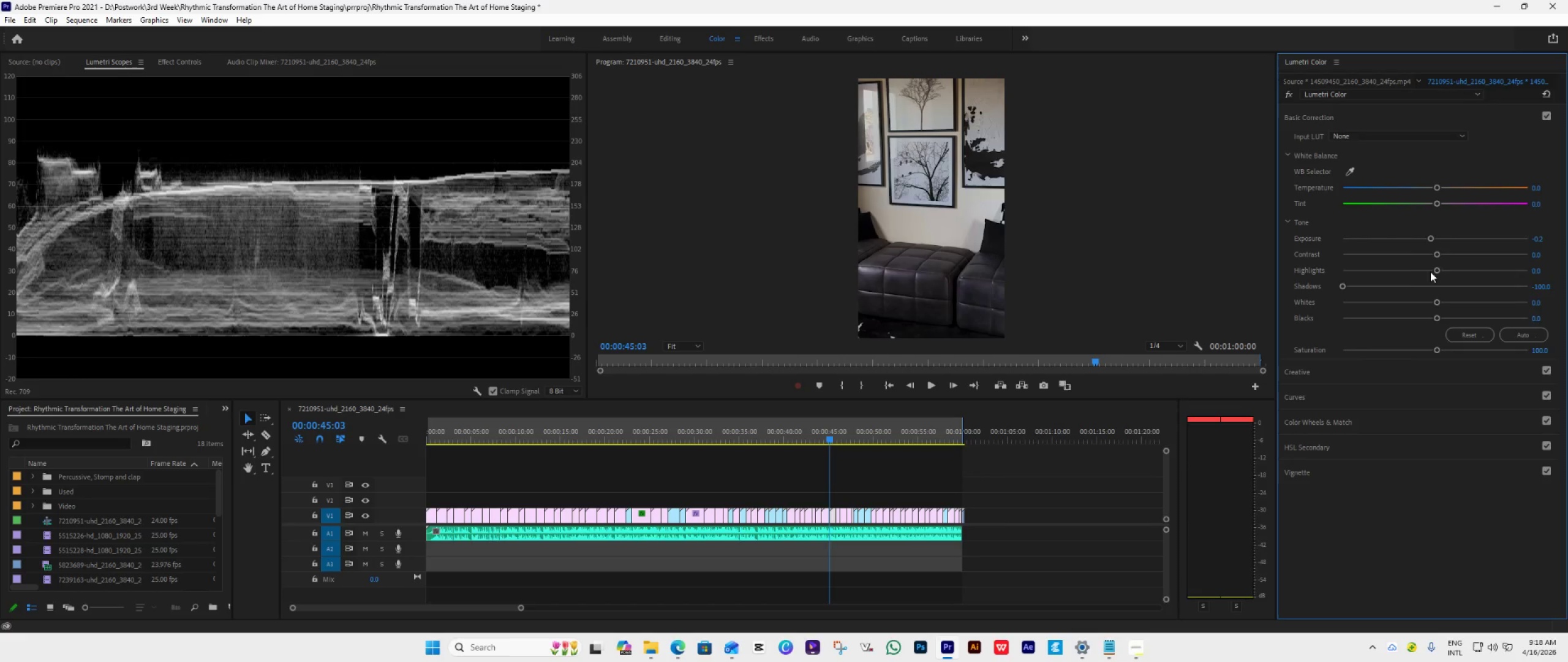 
left_click_drag(start_coordinate=[1439, 266], to_coordinate=[1533, 285])
 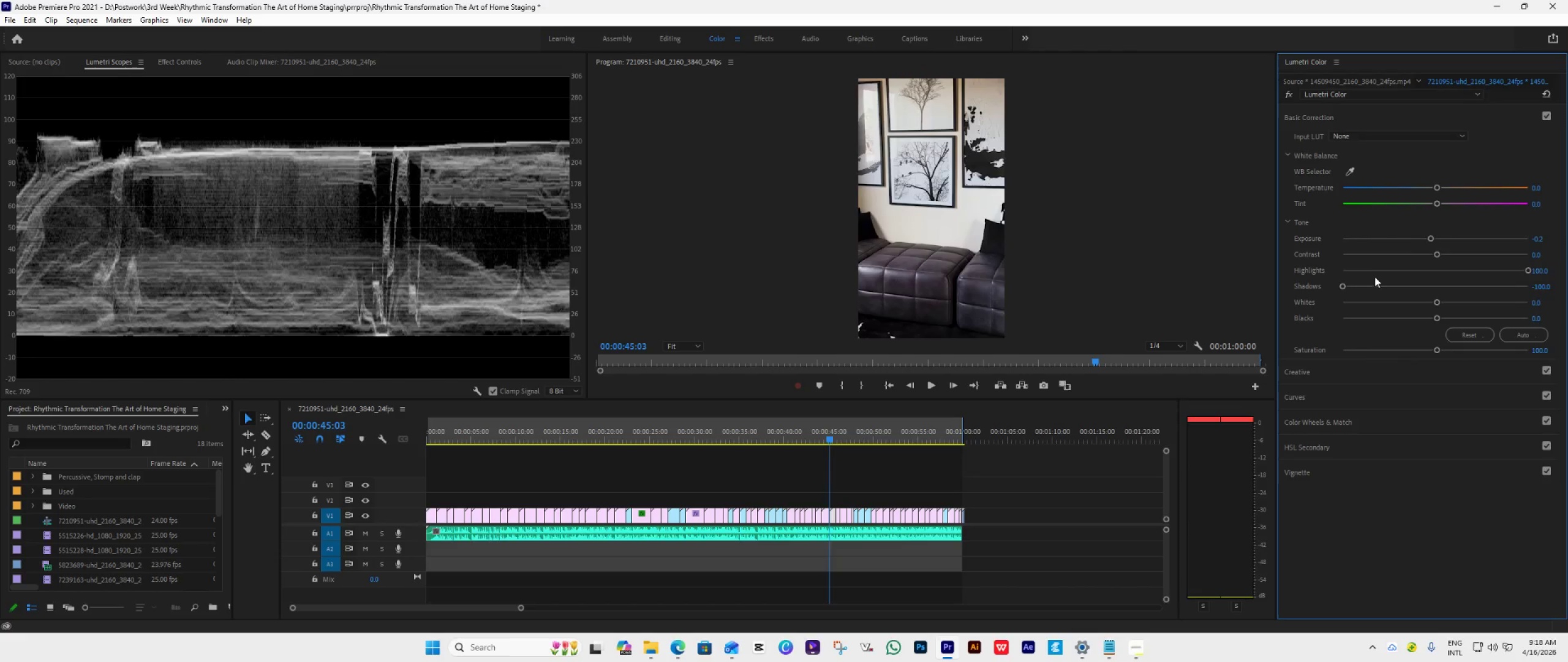 
key(ArrowDown)
 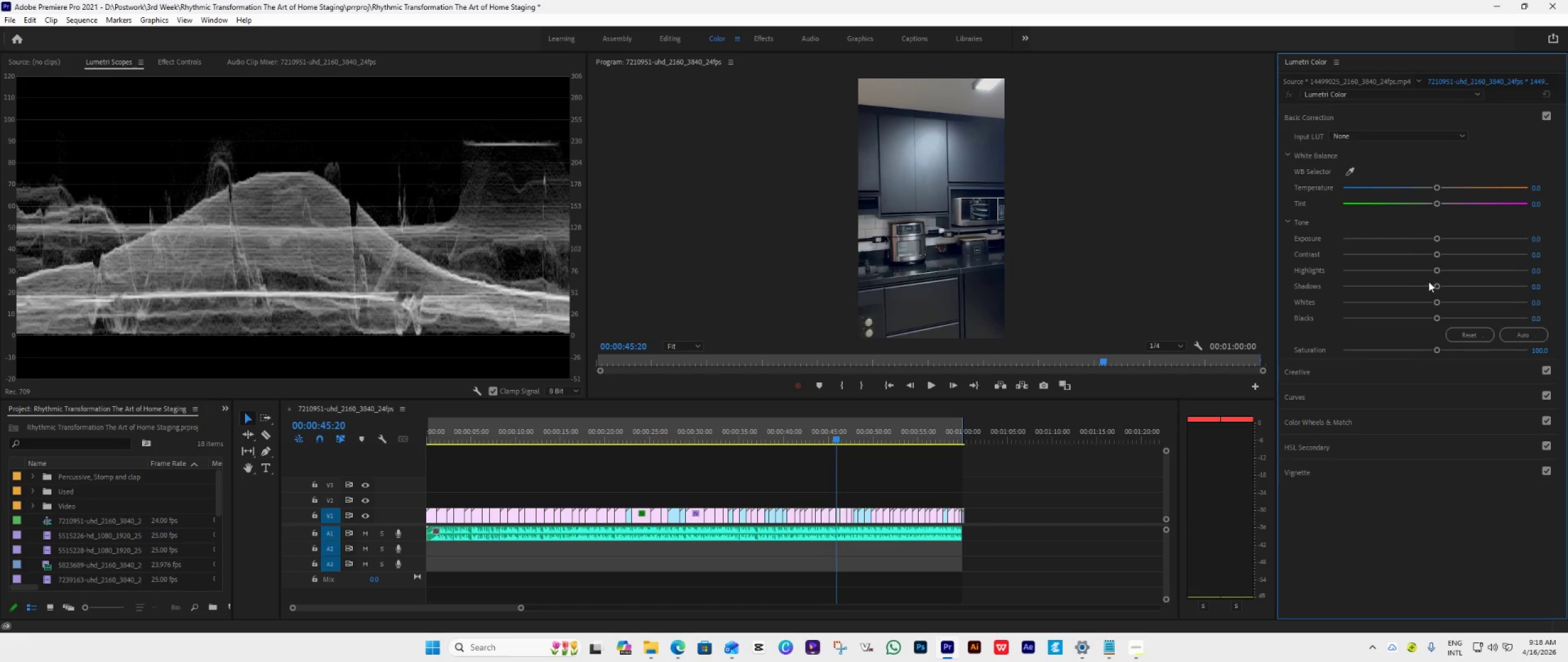 
left_click_drag(start_coordinate=[1435, 286], to_coordinate=[1333, 298])
 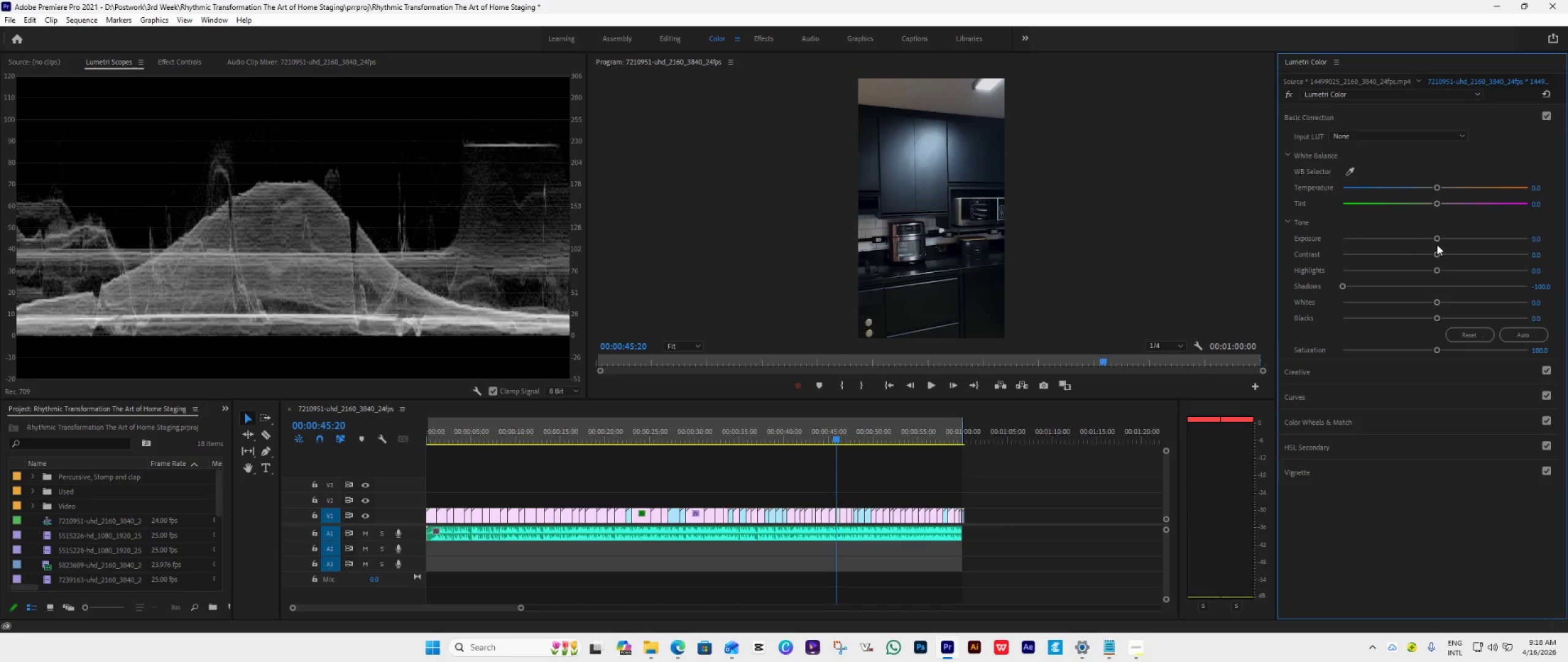 
left_click_drag(start_coordinate=[1436, 242], to_coordinate=[1448, 246])
 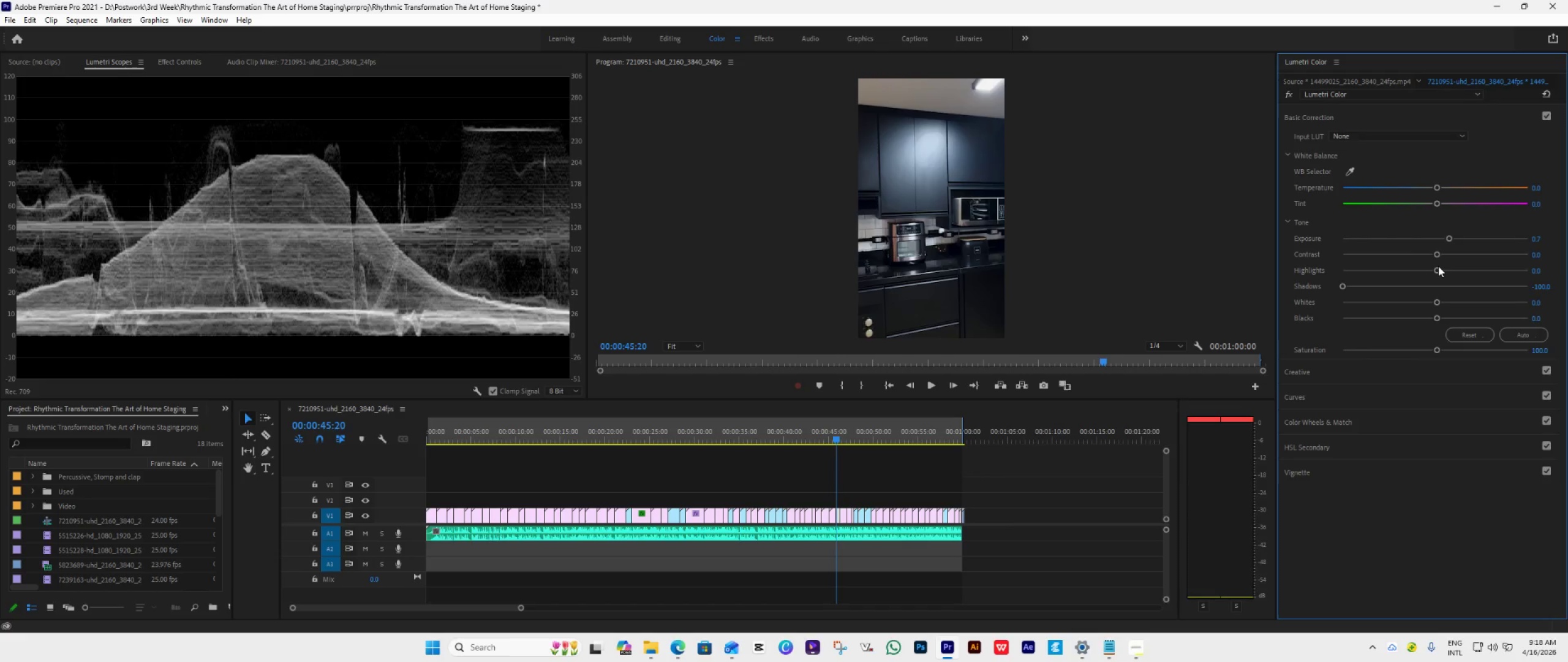 
left_click_drag(start_coordinate=[1438, 266], to_coordinate=[1526, 293])
 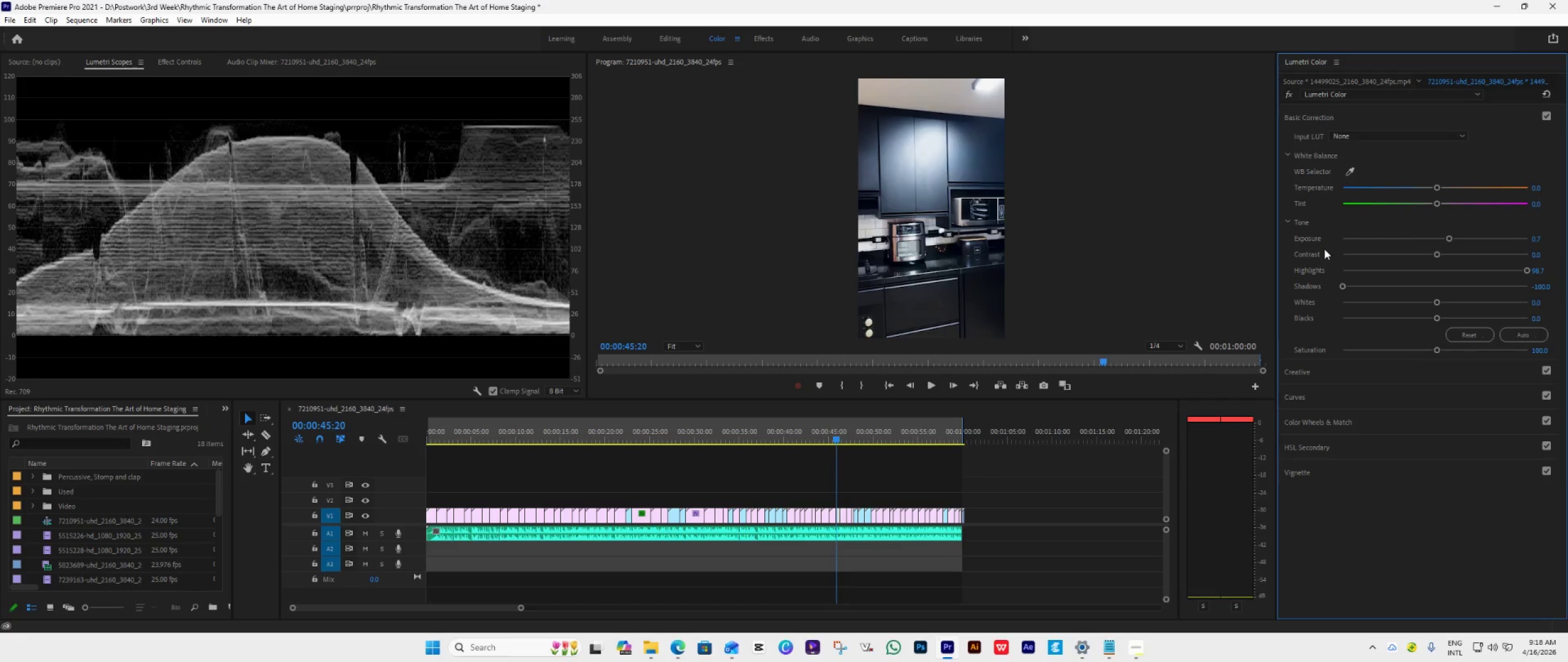 
key(ArrowDown)
 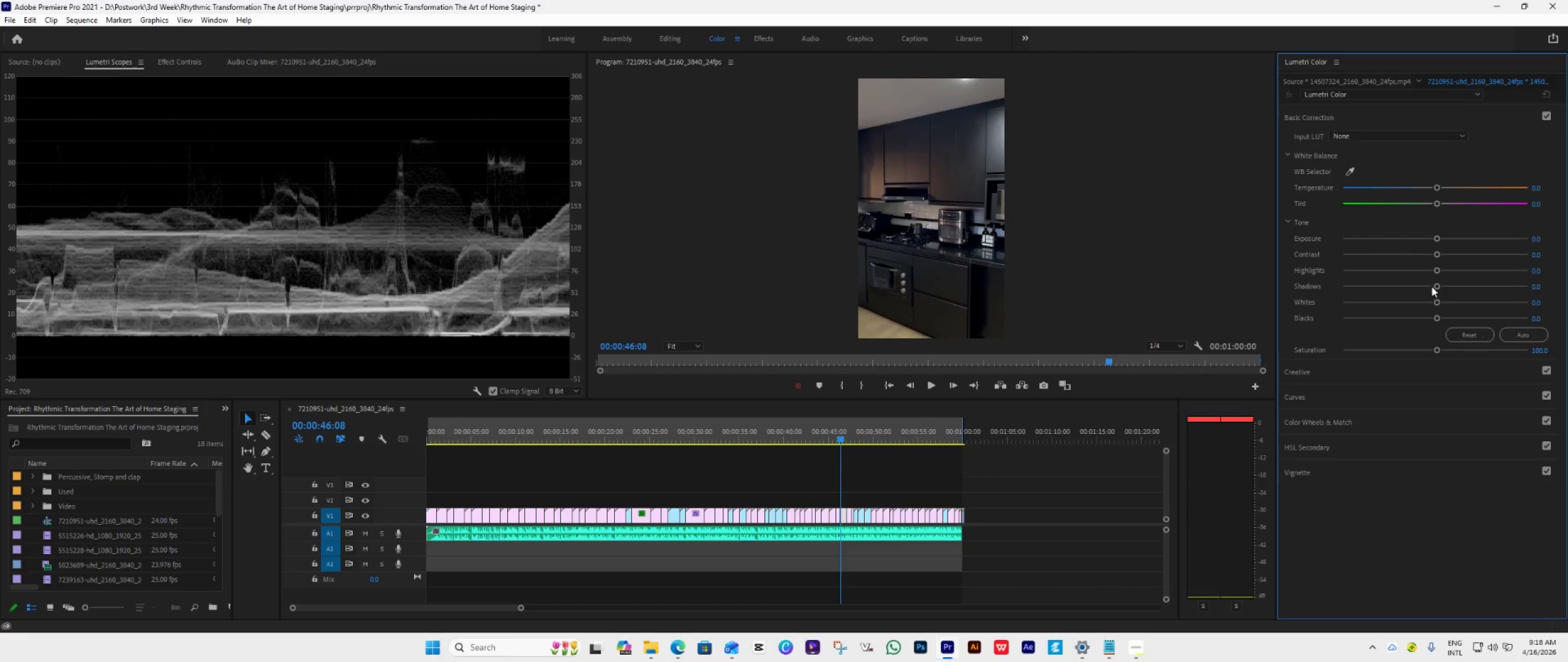 
left_click_drag(start_coordinate=[1438, 284], to_coordinate=[1248, 295])
 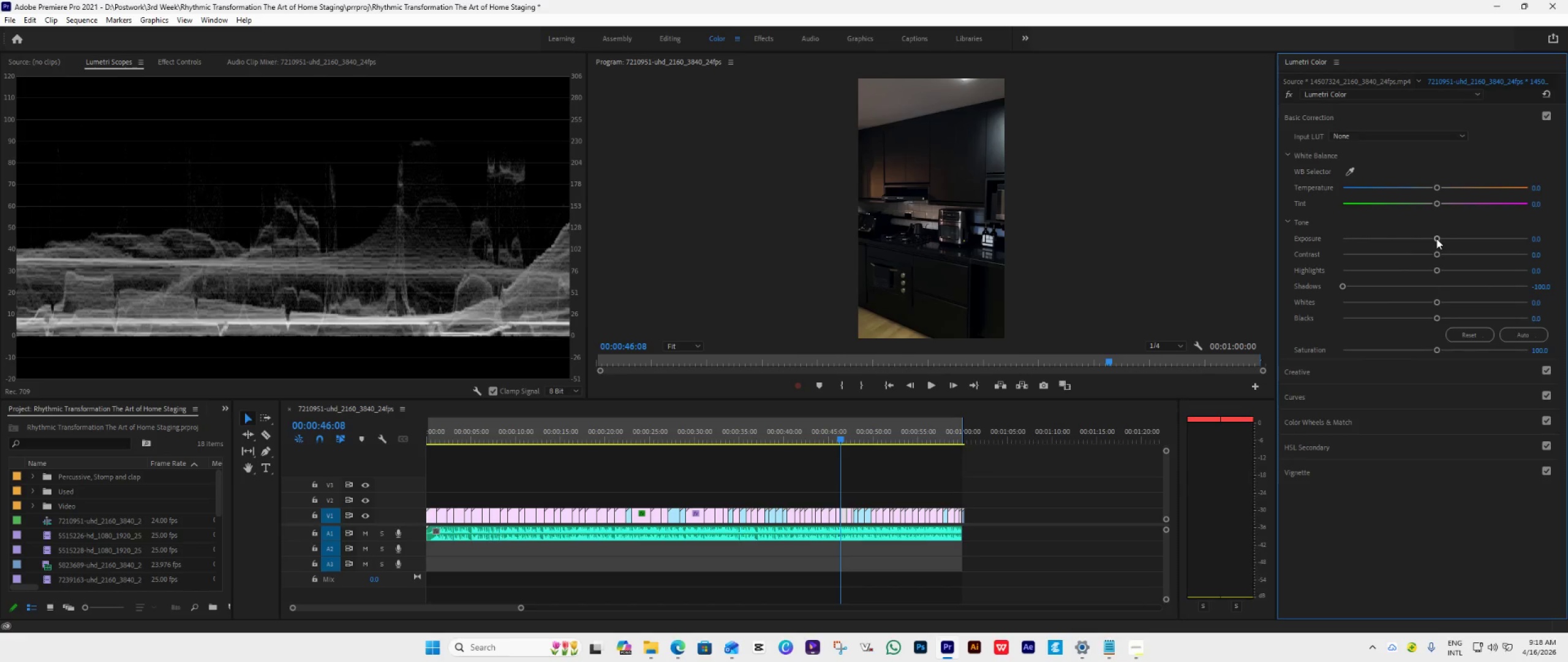 
left_click_drag(start_coordinate=[1432, 239], to_coordinate=[1473, 253])
 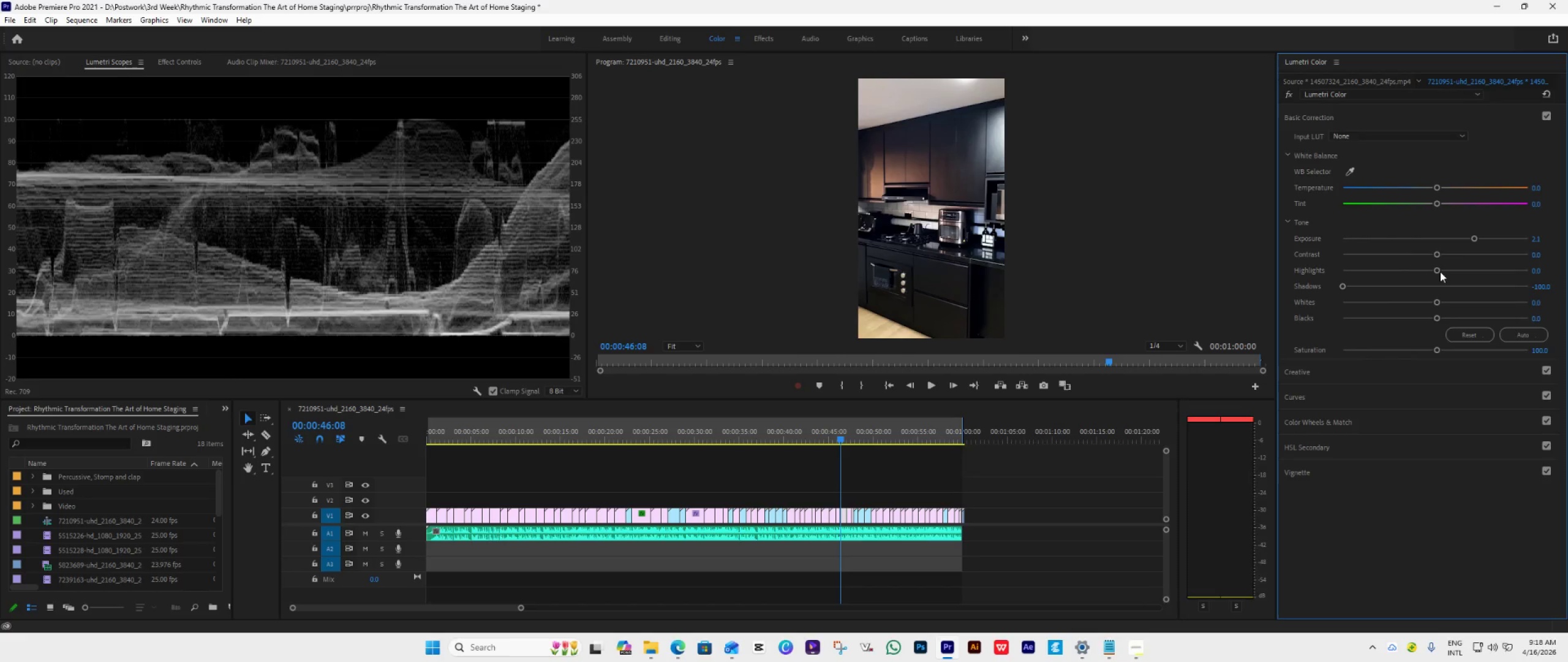 
left_click_drag(start_coordinate=[1440, 271], to_coordinate=[1532, 292])
 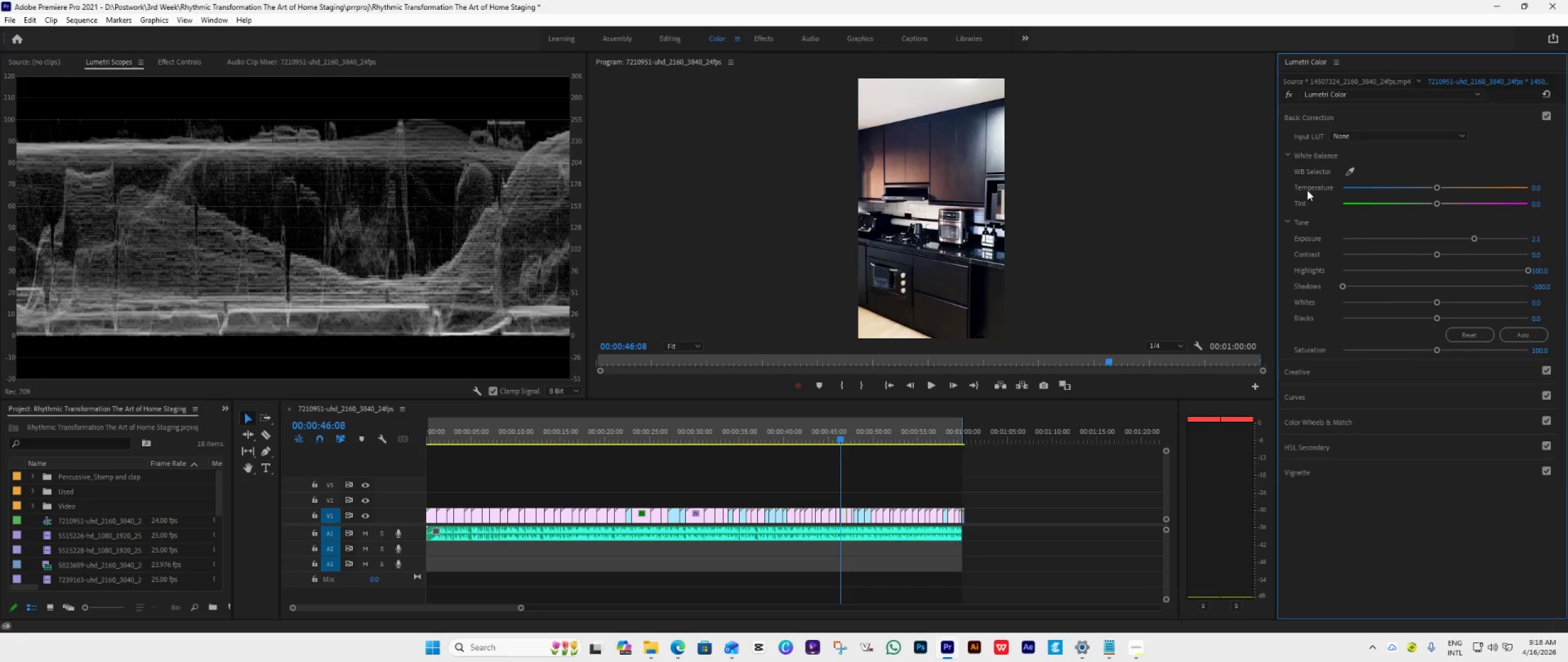 
key(ArrowDown)
 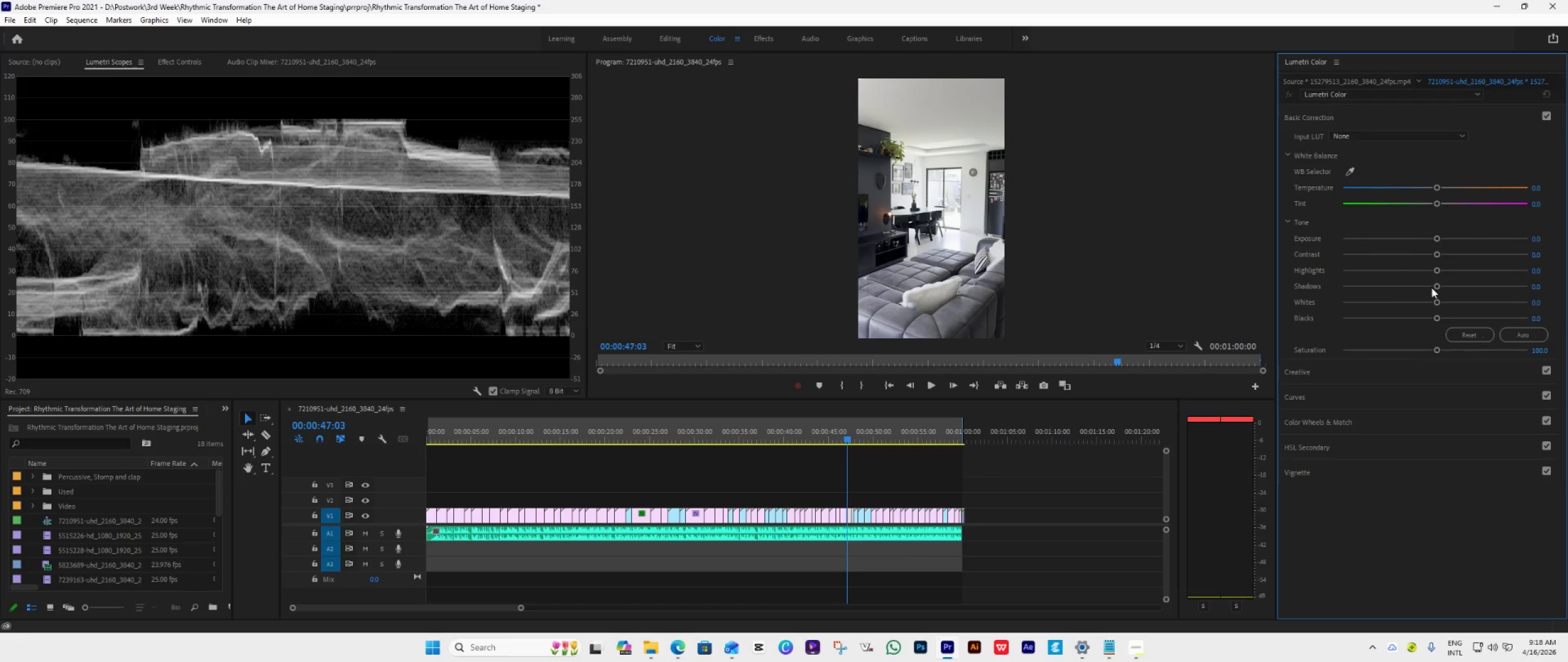 
left_click_drag(start_coordinate=[1432, 286], to_coordinate=[1300, 295])
 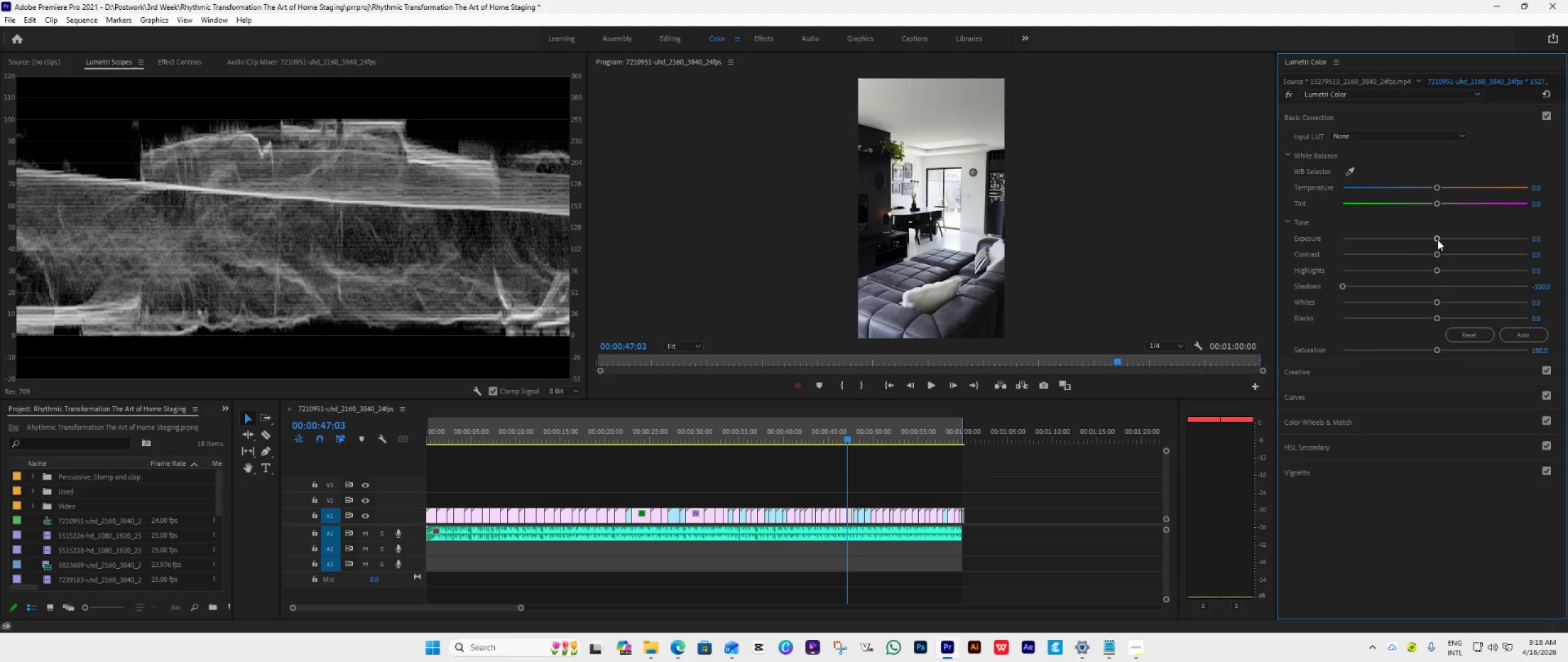 
left_click_drag(start_coordinate=[1438, 240], to_coordinate=[1422, 244])
 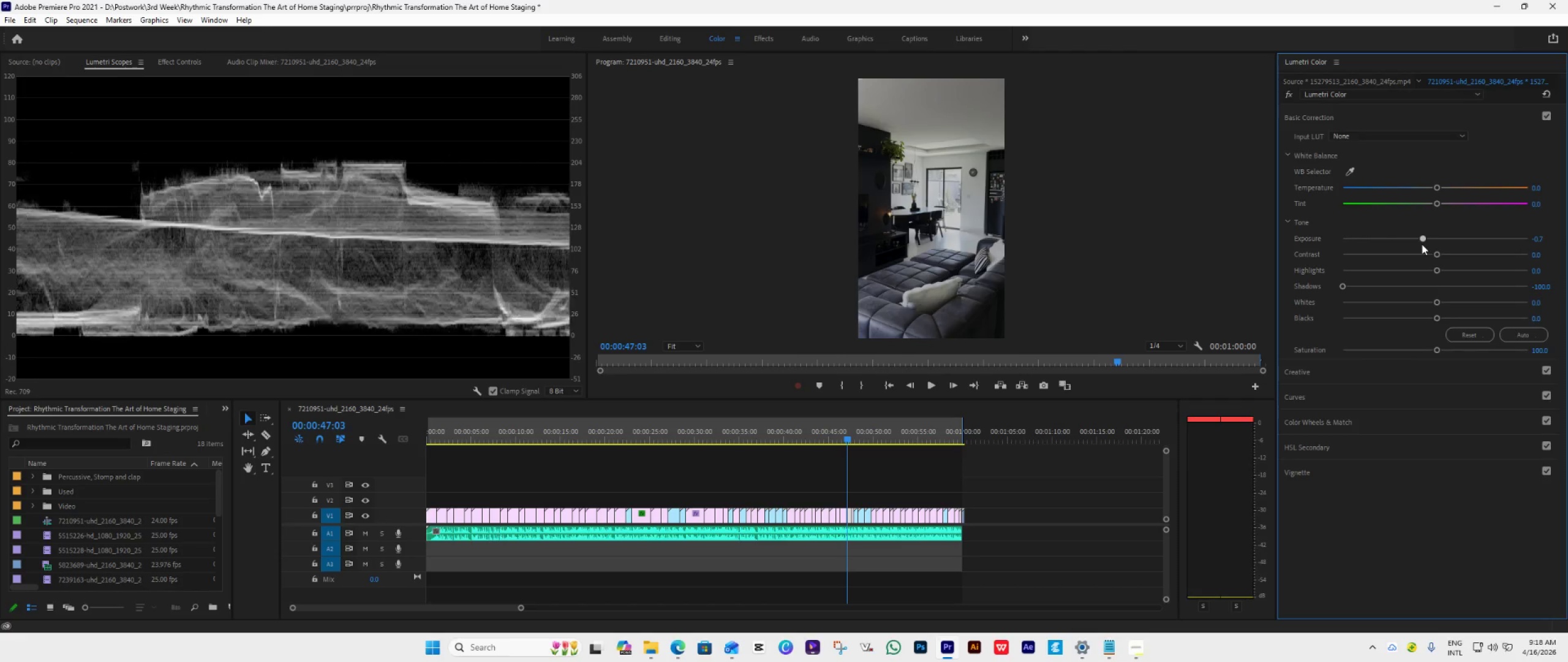 
left_click([1422, 244])
 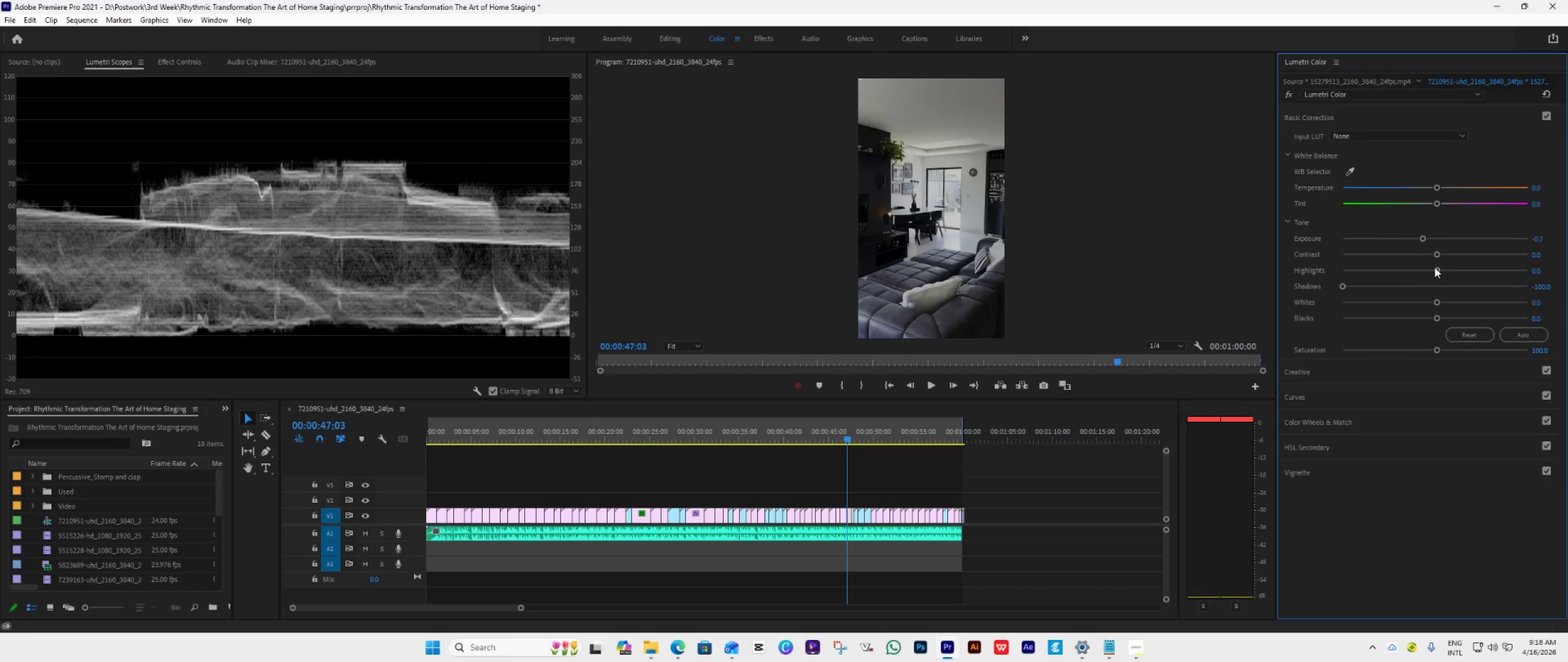 
left_click_drag(start_coordinate=[1437, 267], to_coordinate=[1517, 286])
 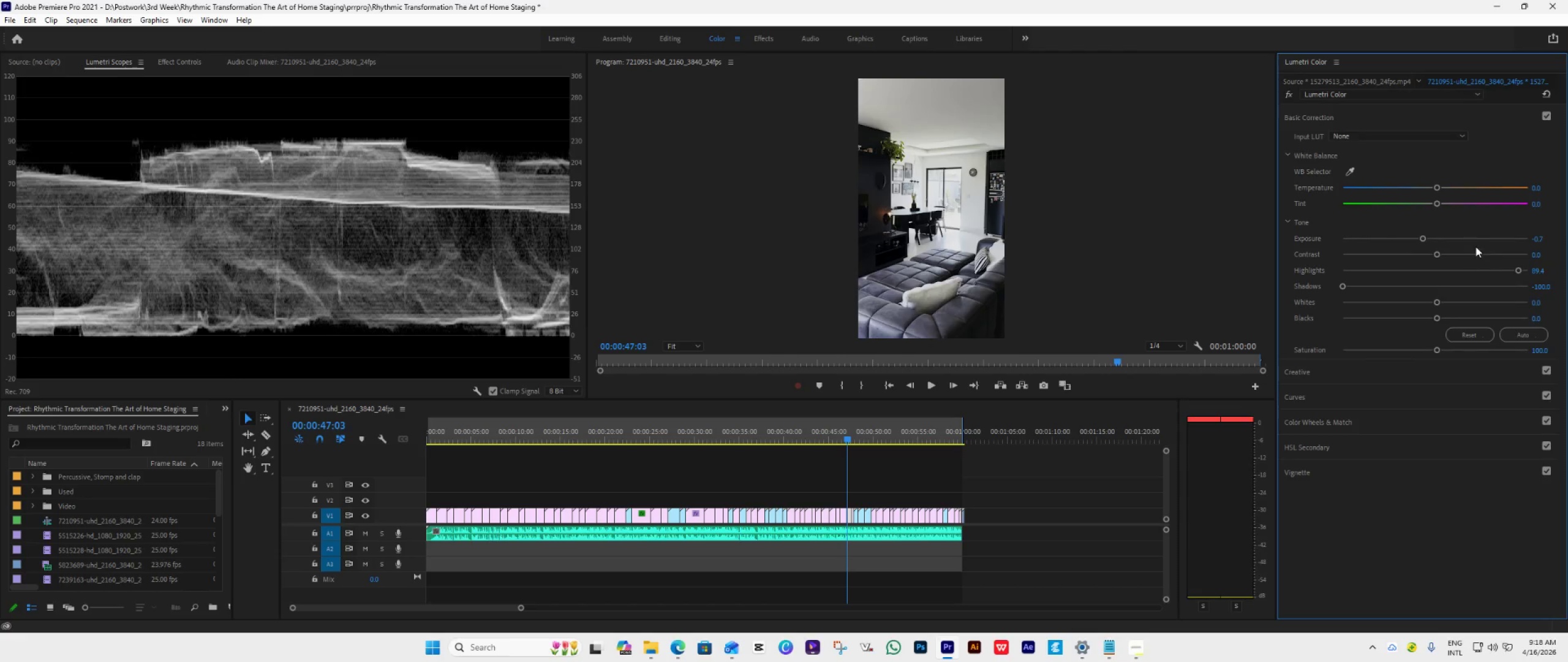 
key(ArrowDown)
 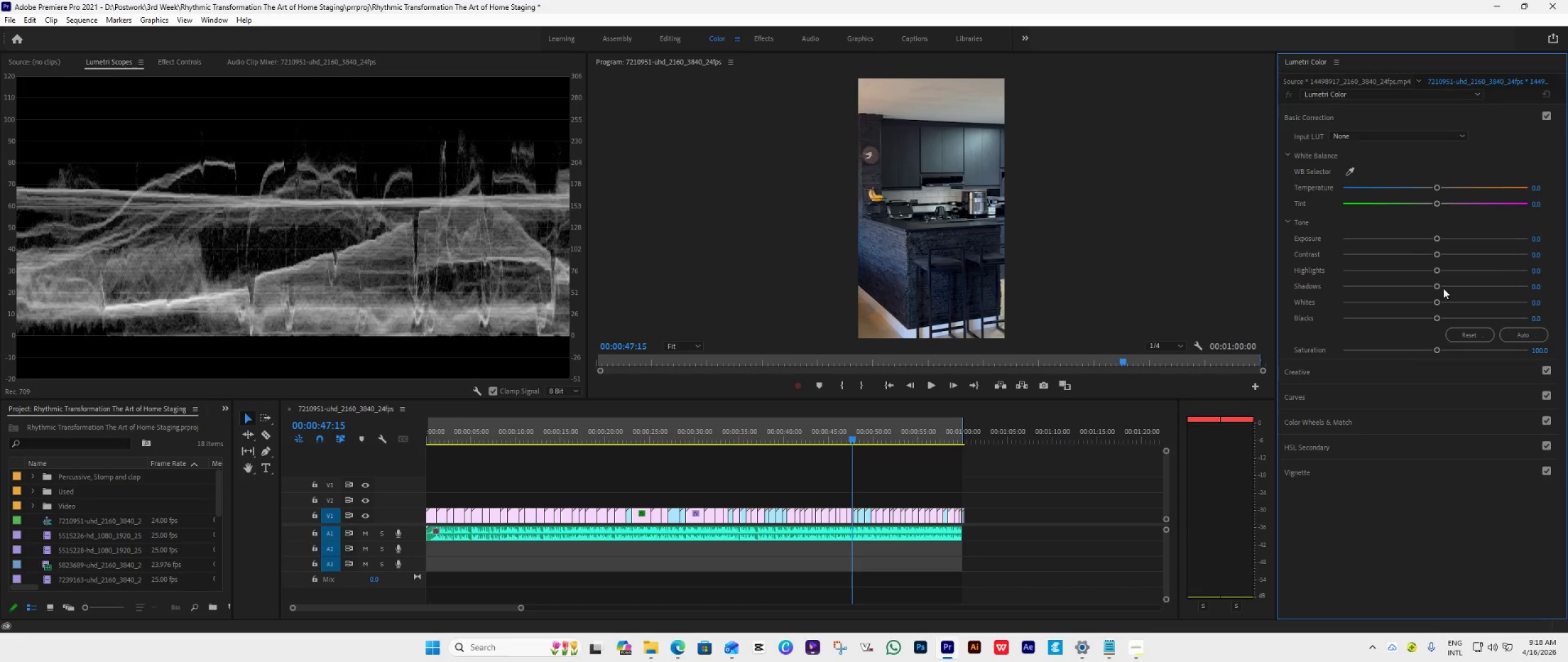 
left_click_drag(start_coordinate=[1436, 284], to_coordinate=[1299, 294])
 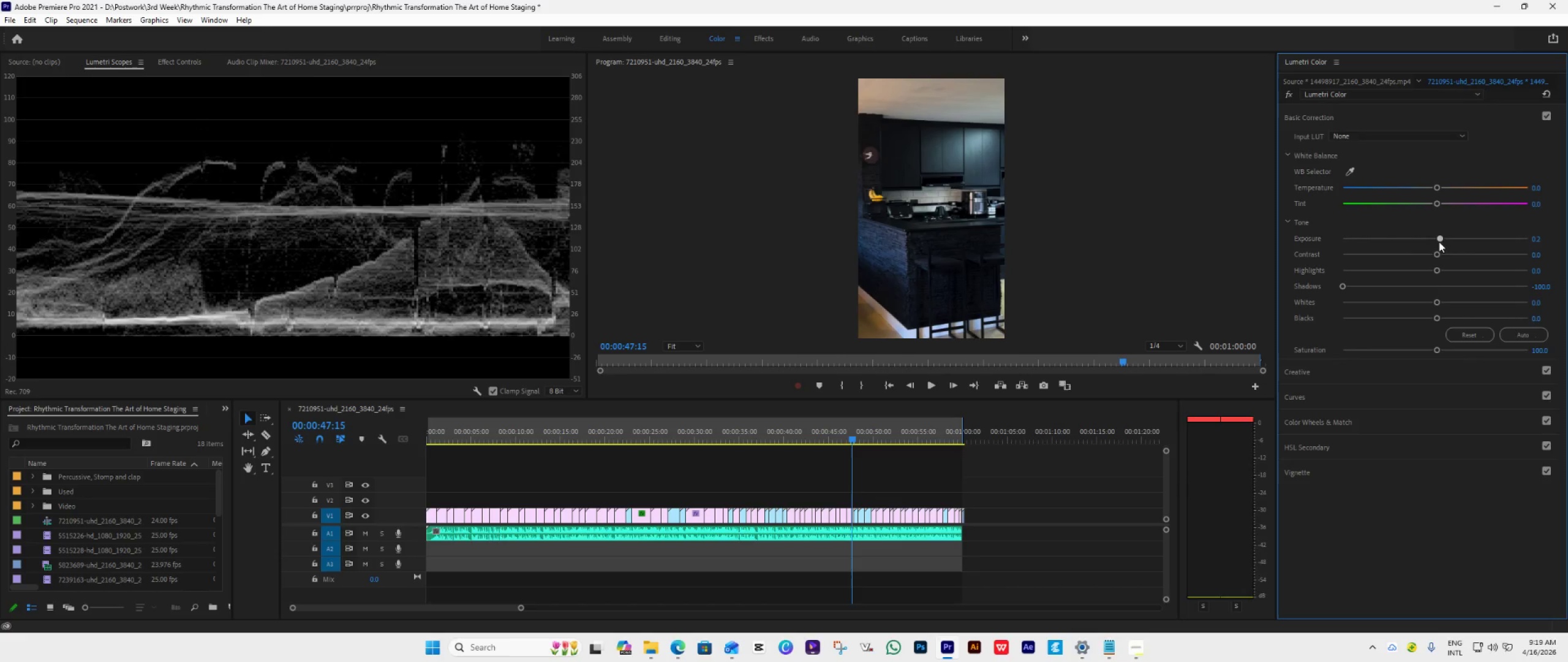 
left_click_drag(start_coordinate=[1438, 256], to_coordinate=[1551, 294])
 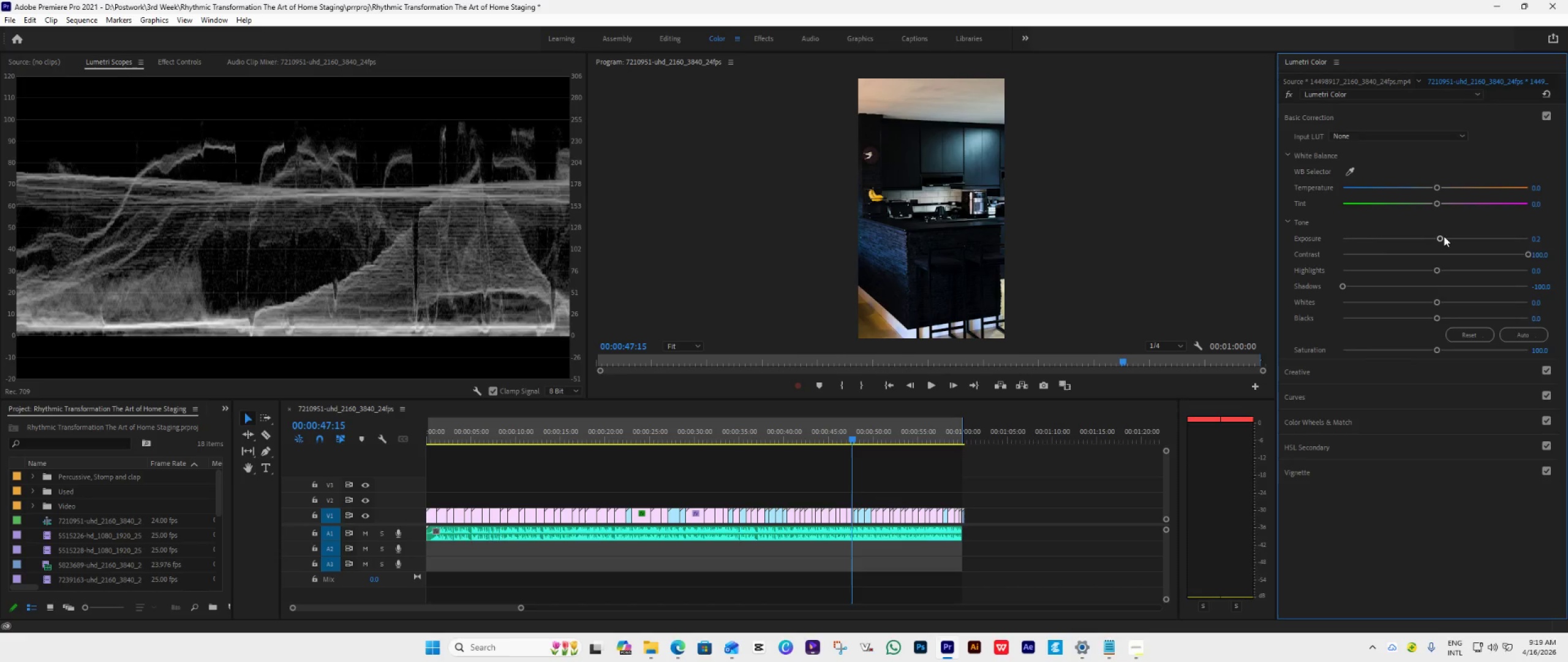 
left_click_drag(start_coordinate=[1441, 236], to_coordinate=[1445, 237])
 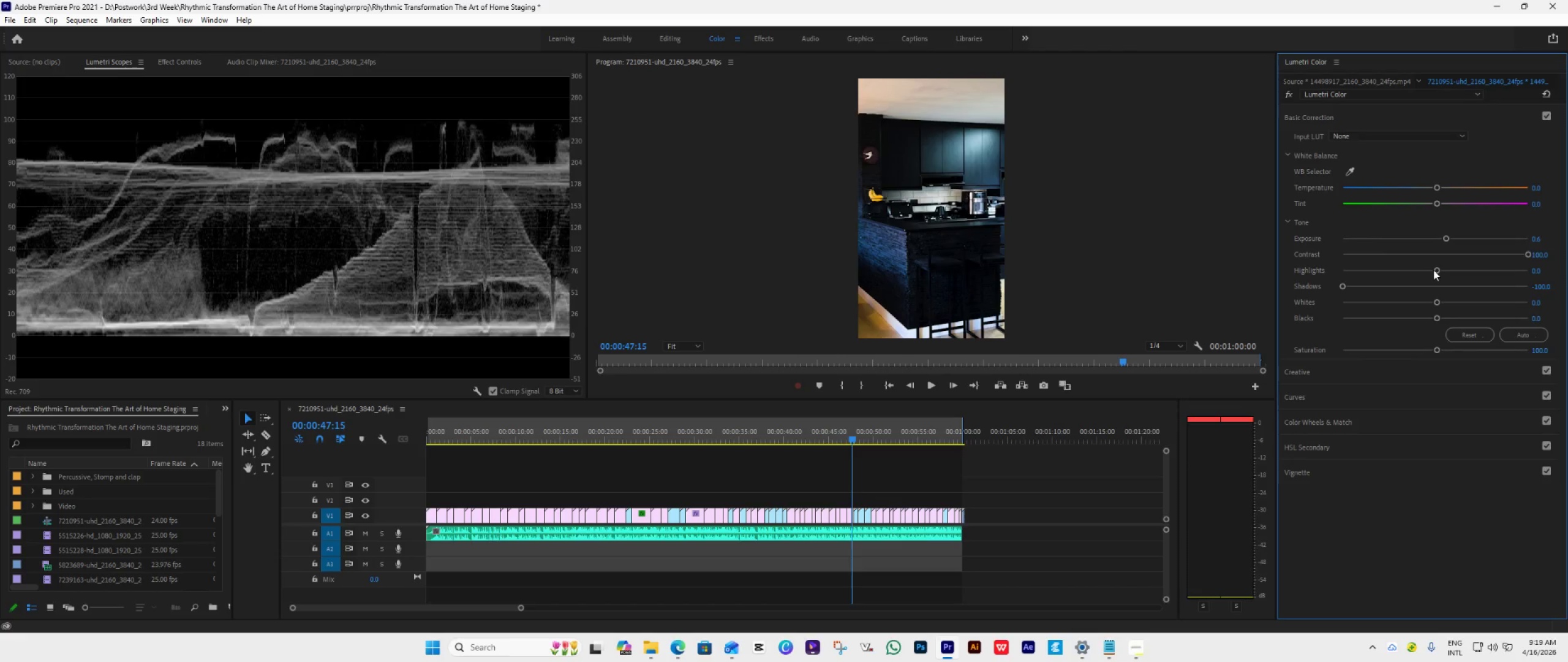 
key(ArrowDown)
 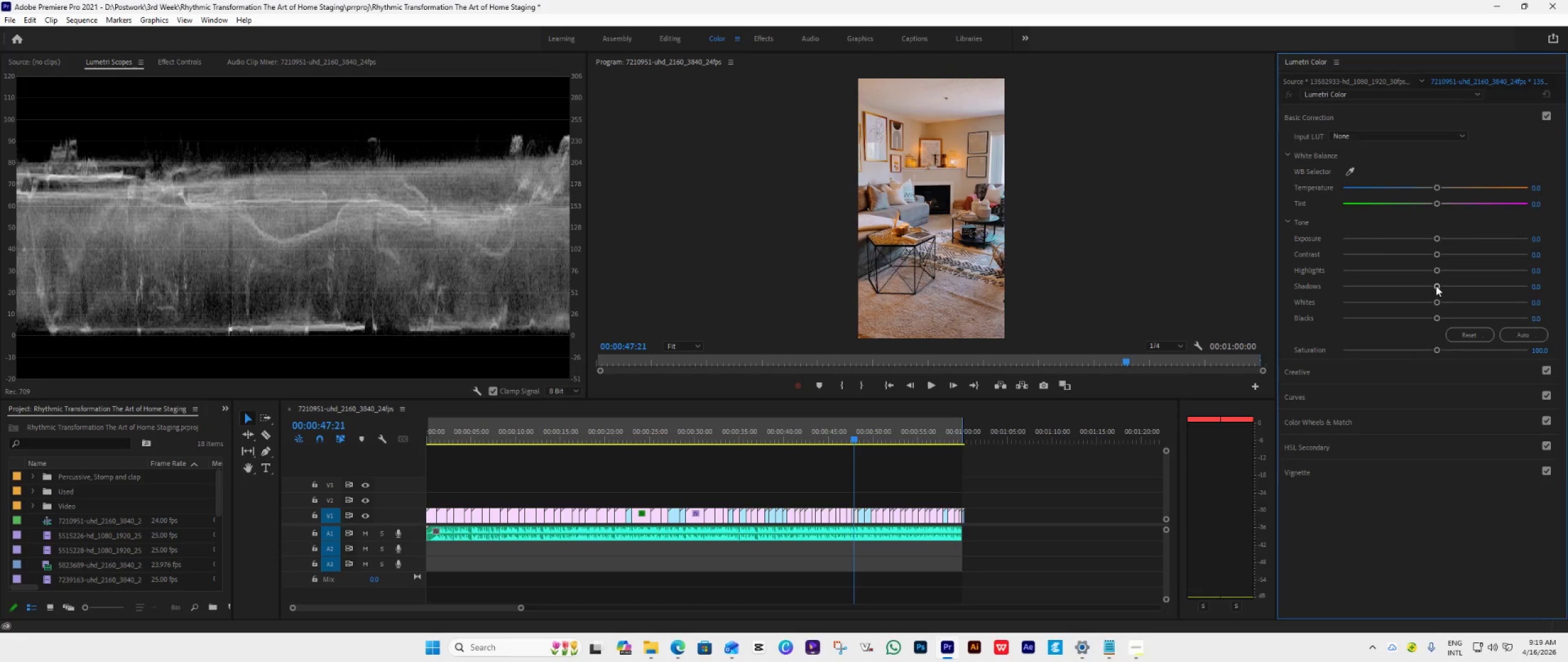 
left_click_drag(start_coordinate=[1436, 286], to_coordinate=[1289, 278])
 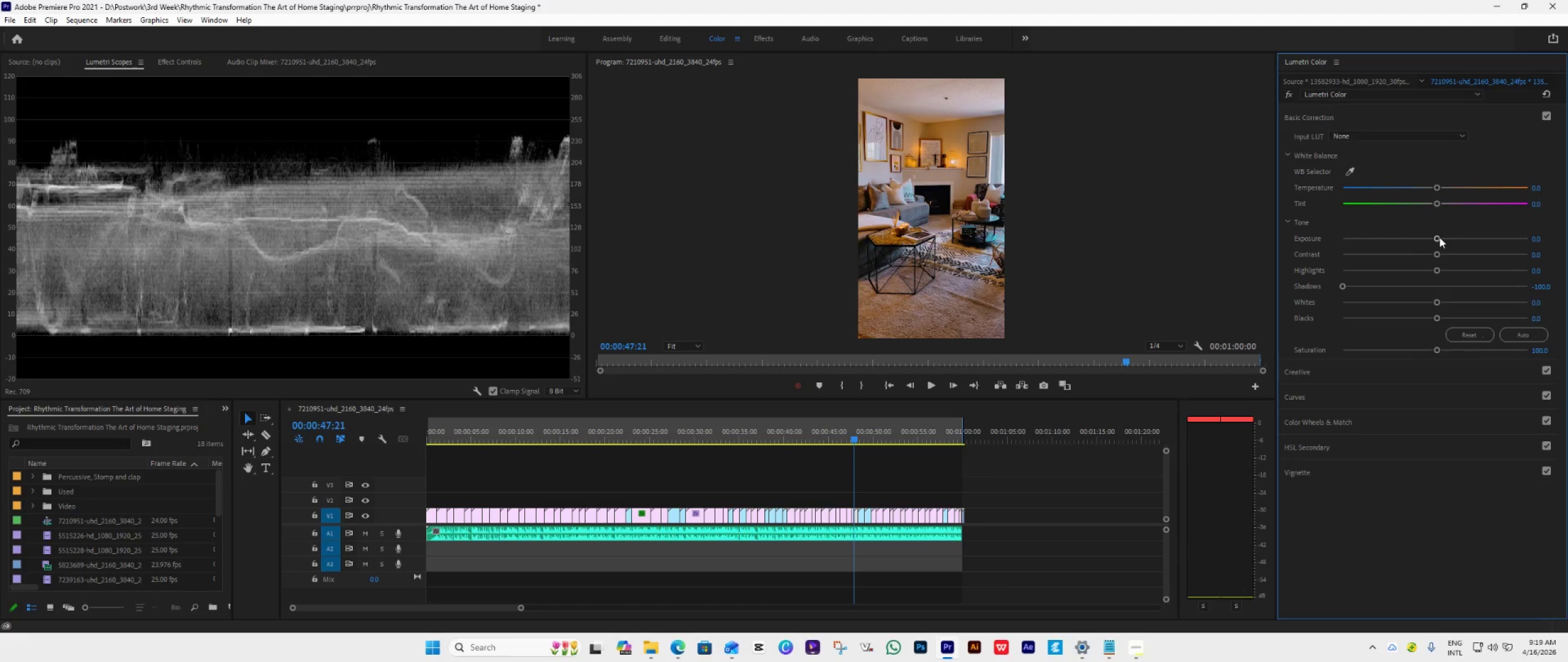 
left_click_drag(start_coordinate=[1439, 237], to_coordinate=[1435, 238])
 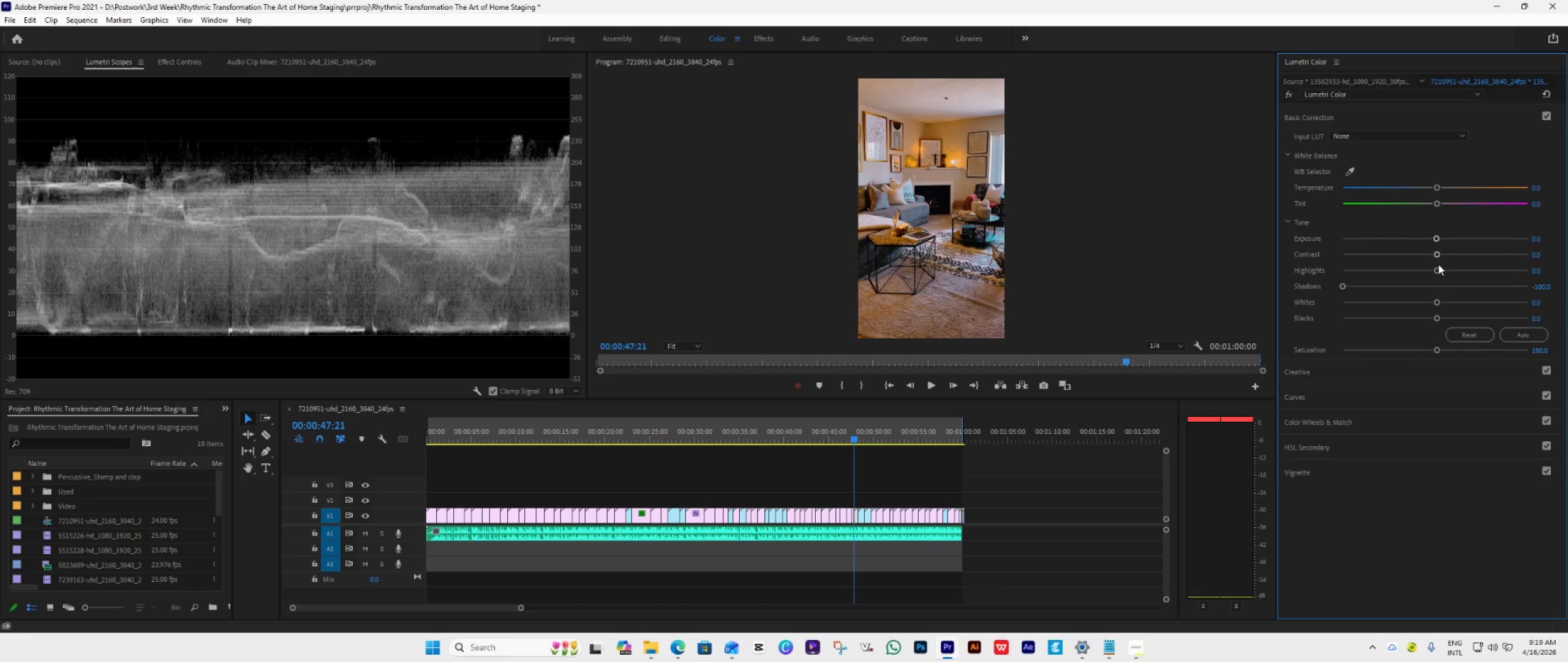 
left_click_drag(start_coordinate=[1437, 267], to_coordinate=[1537, 260])
 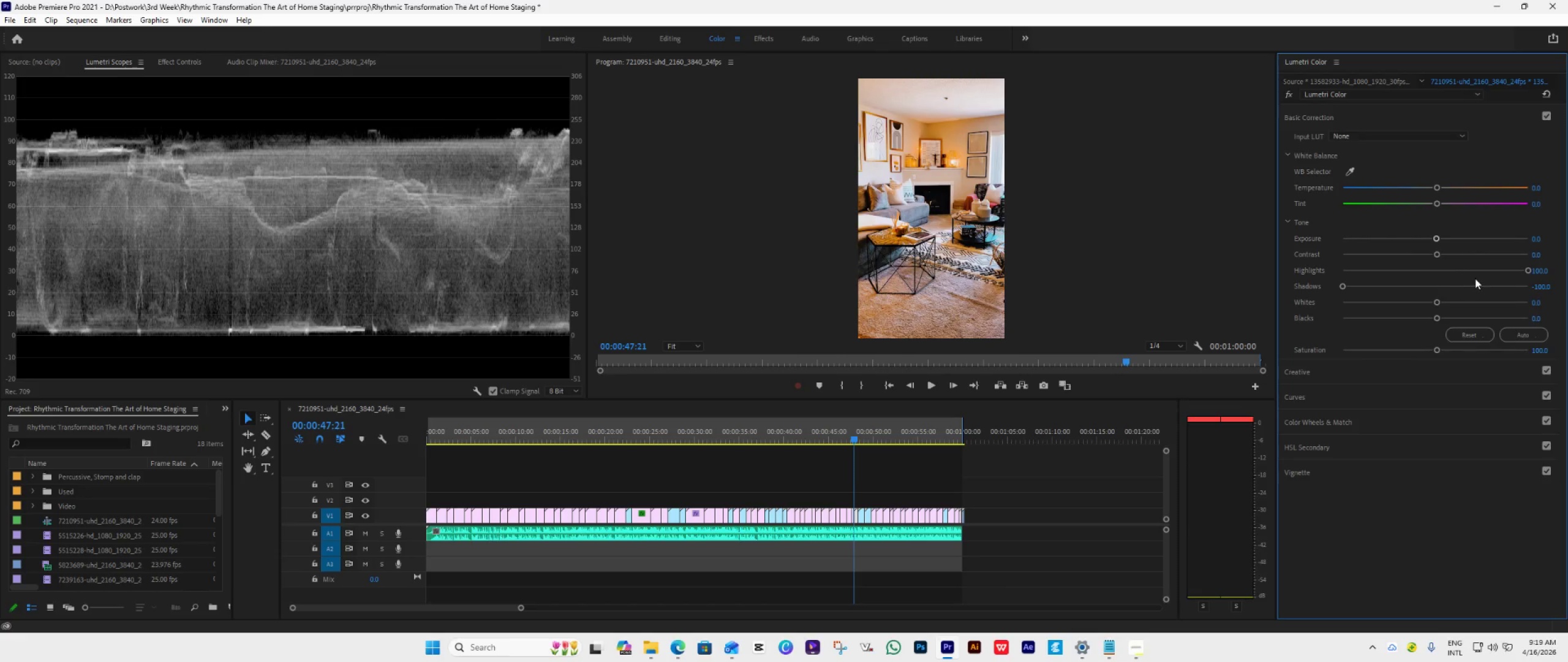 
key(ArrowDown)
 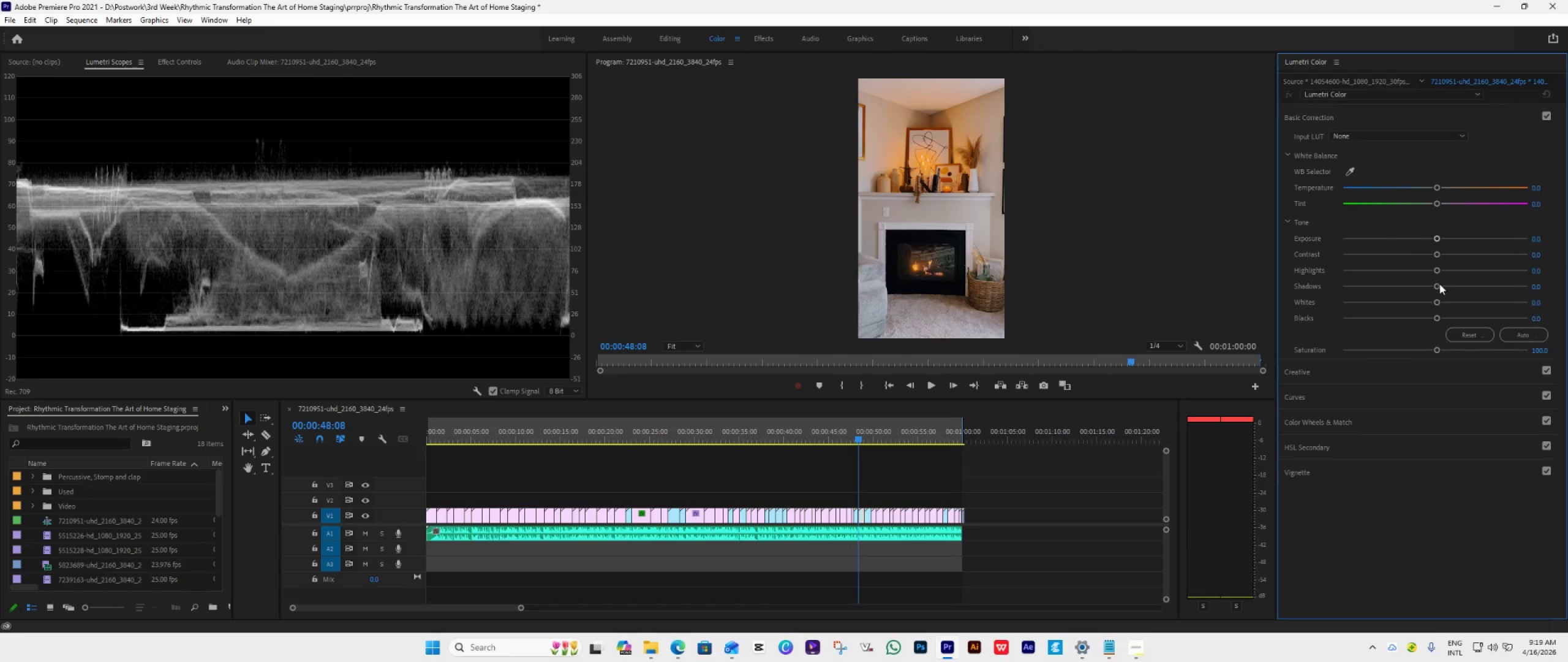 
left_click_drag(start_coordinate=[1436, 283], to_coordinate=[1315, 291])
 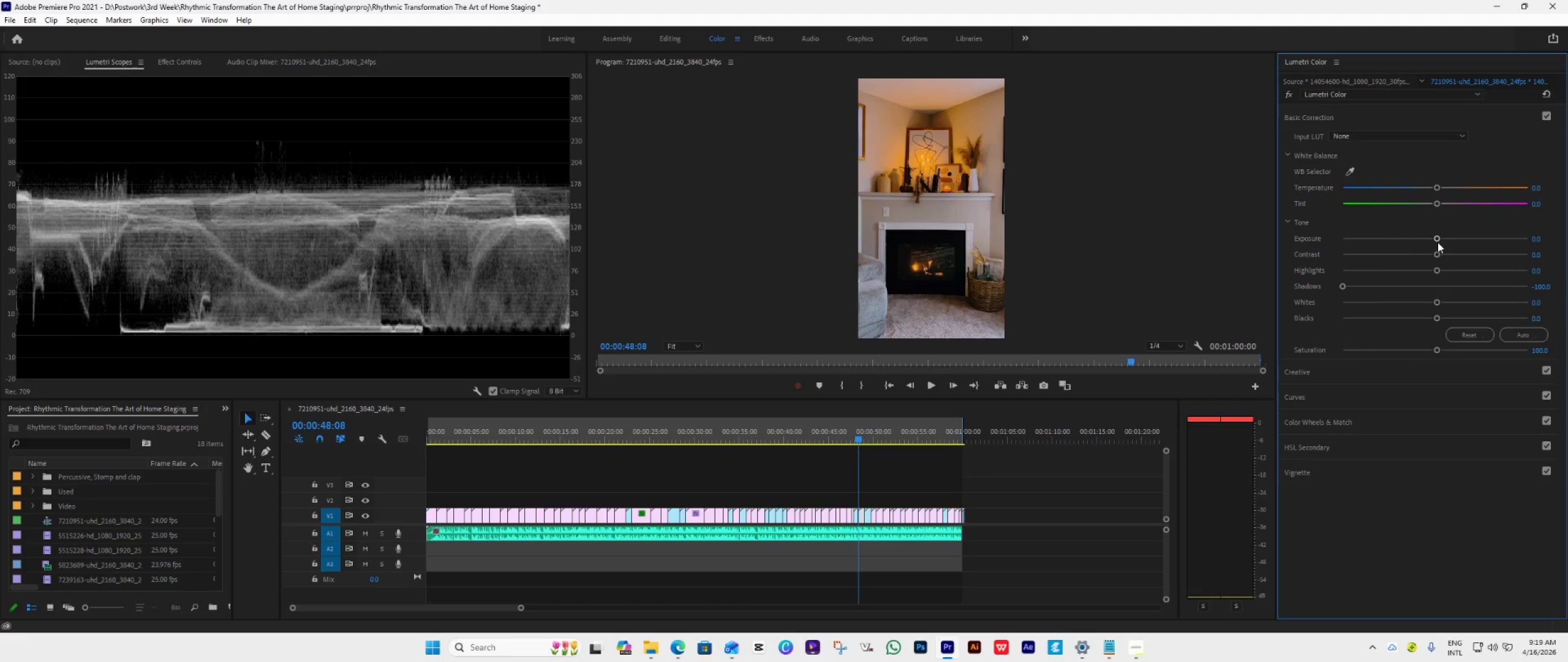 
left_click_drag(start_coordinate=[1438, 240], to_coordinate=[1445, 242])
 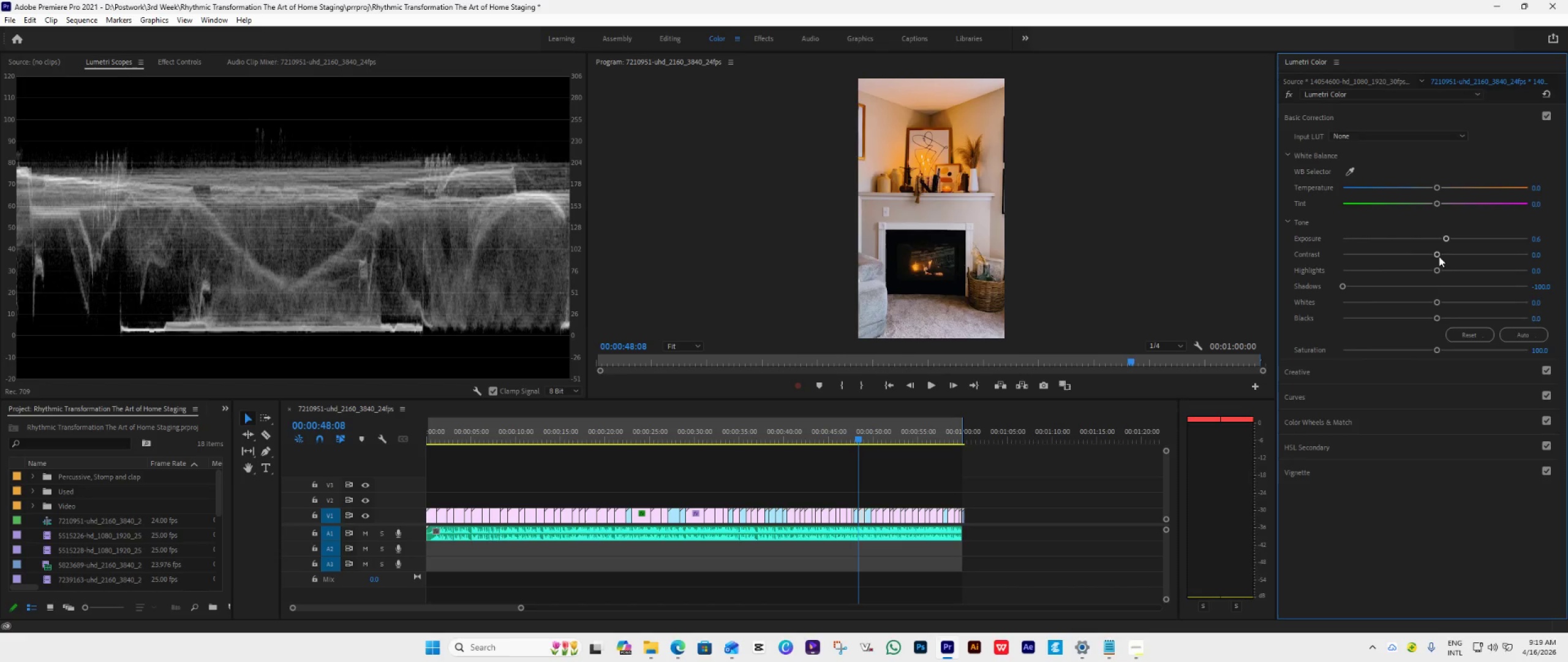 
left_click([1438, 256])
 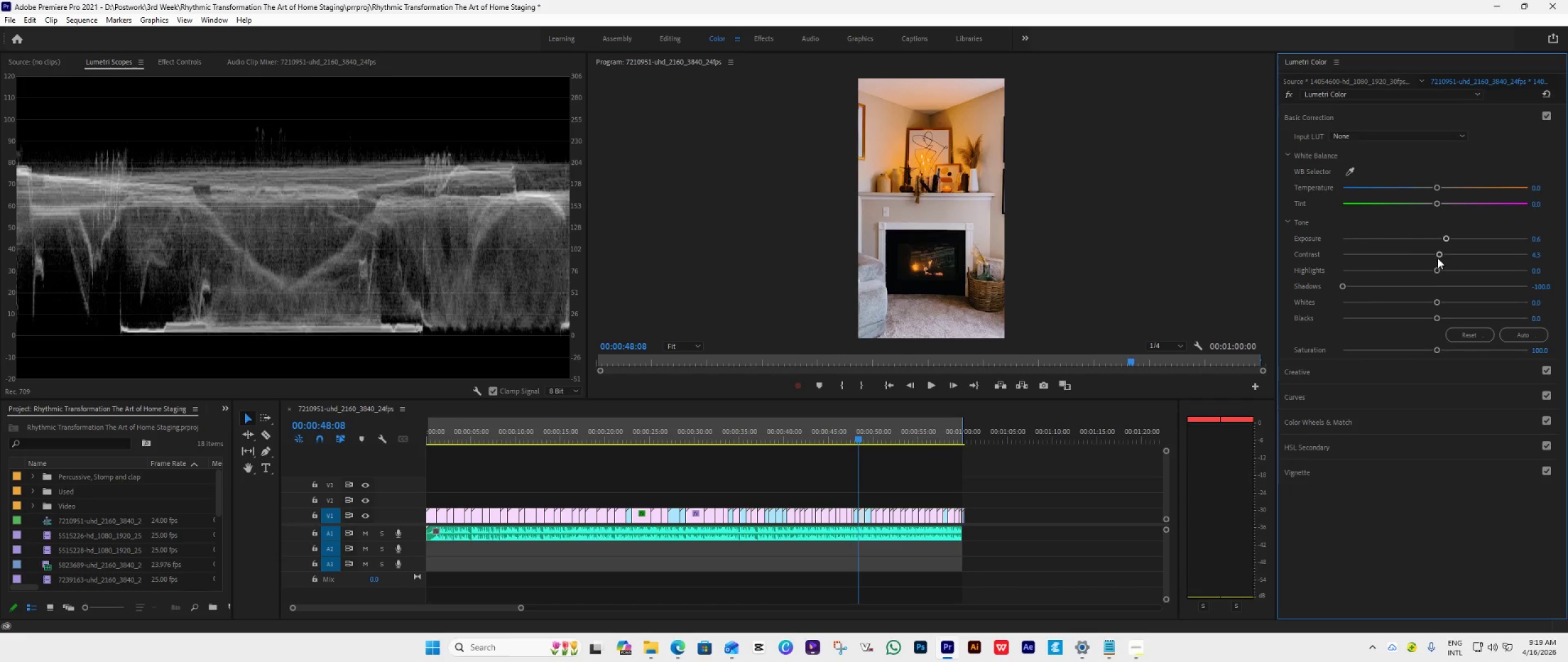 
double_click([1438, 257])
 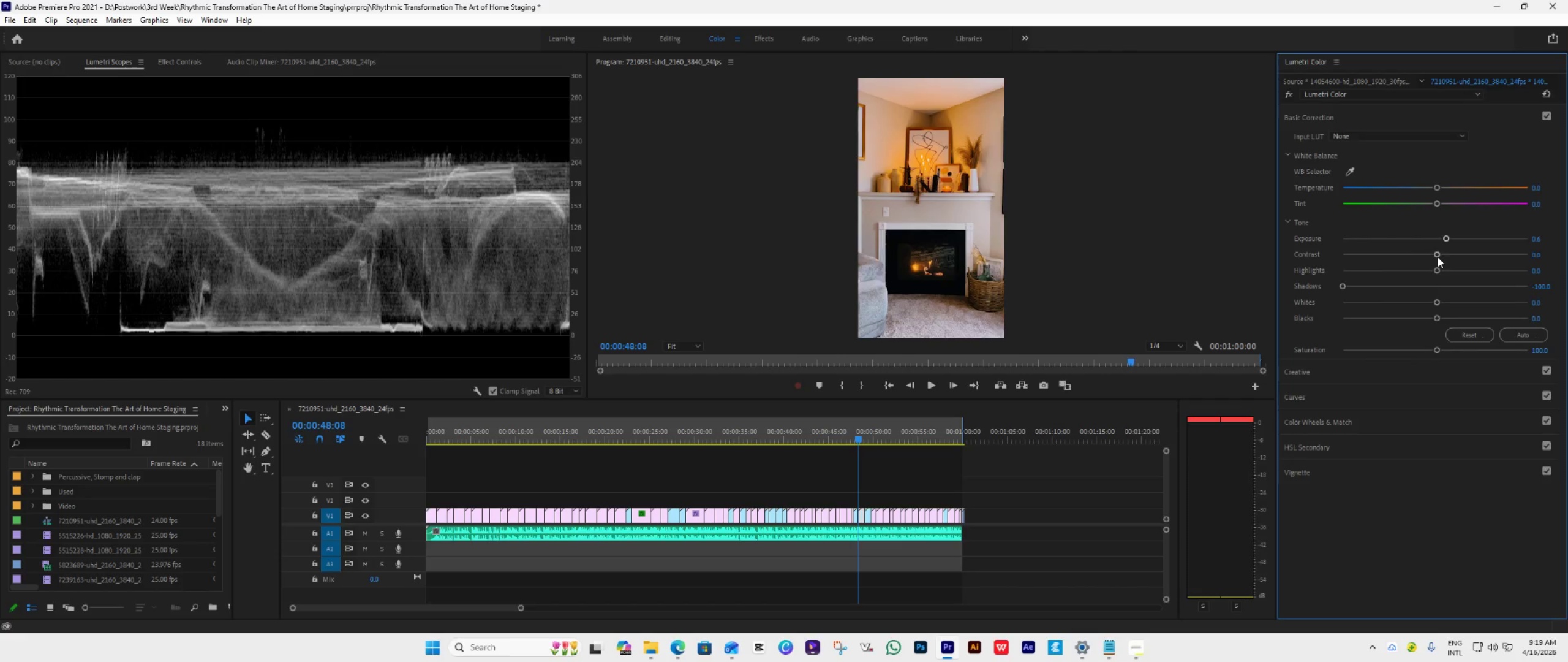 
triple_click([1438, 257])
 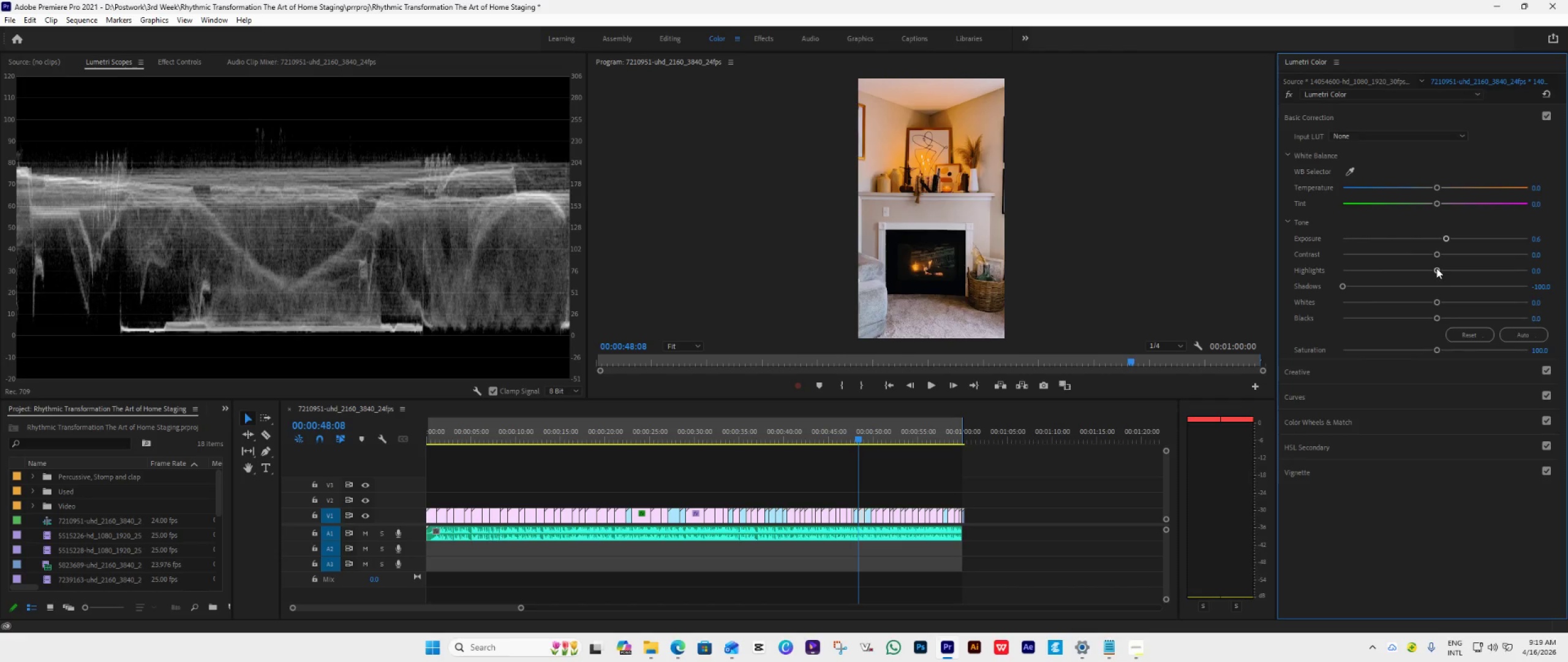 
left_click_drag(start_coordinate=[1436, 268], to_coordinate=[1450, 272])
 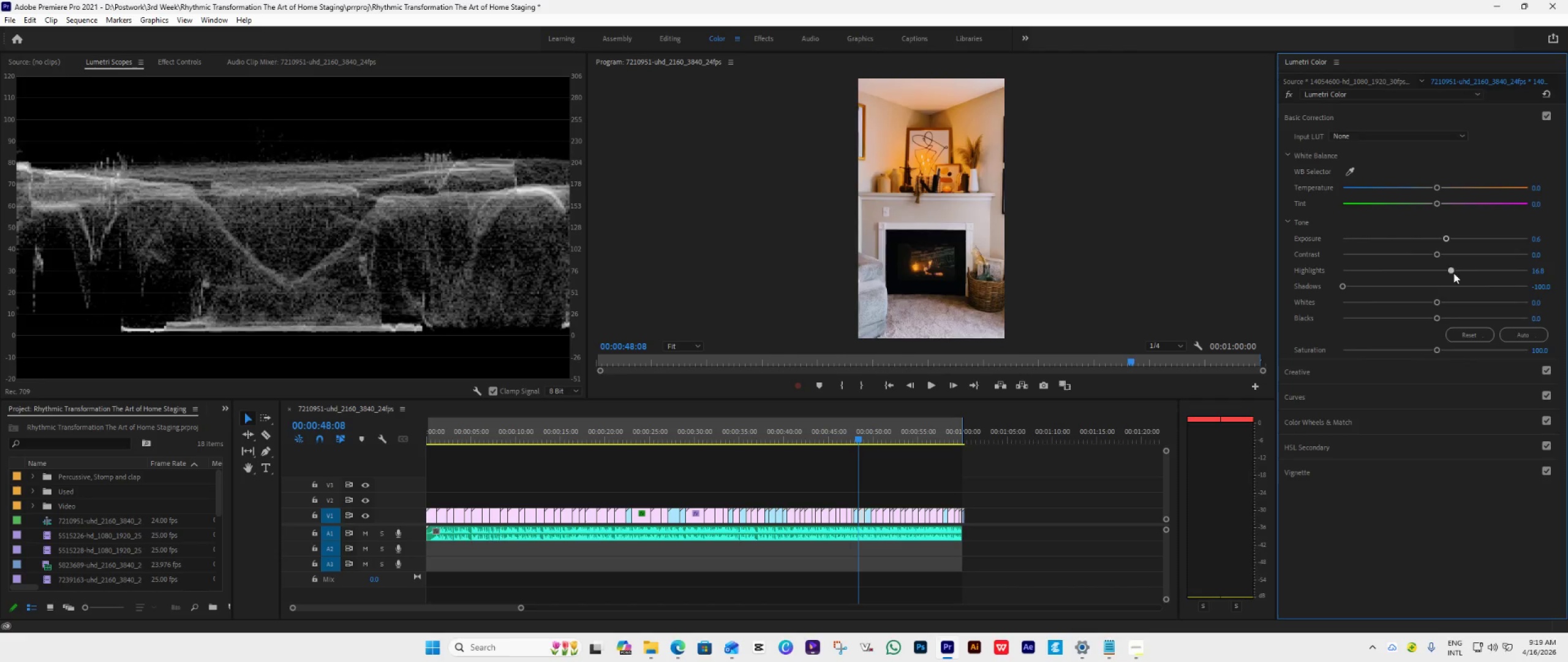 
left_click_drag(start_coordinate=[1453, 273], to_coordinate=[1528, 286])
 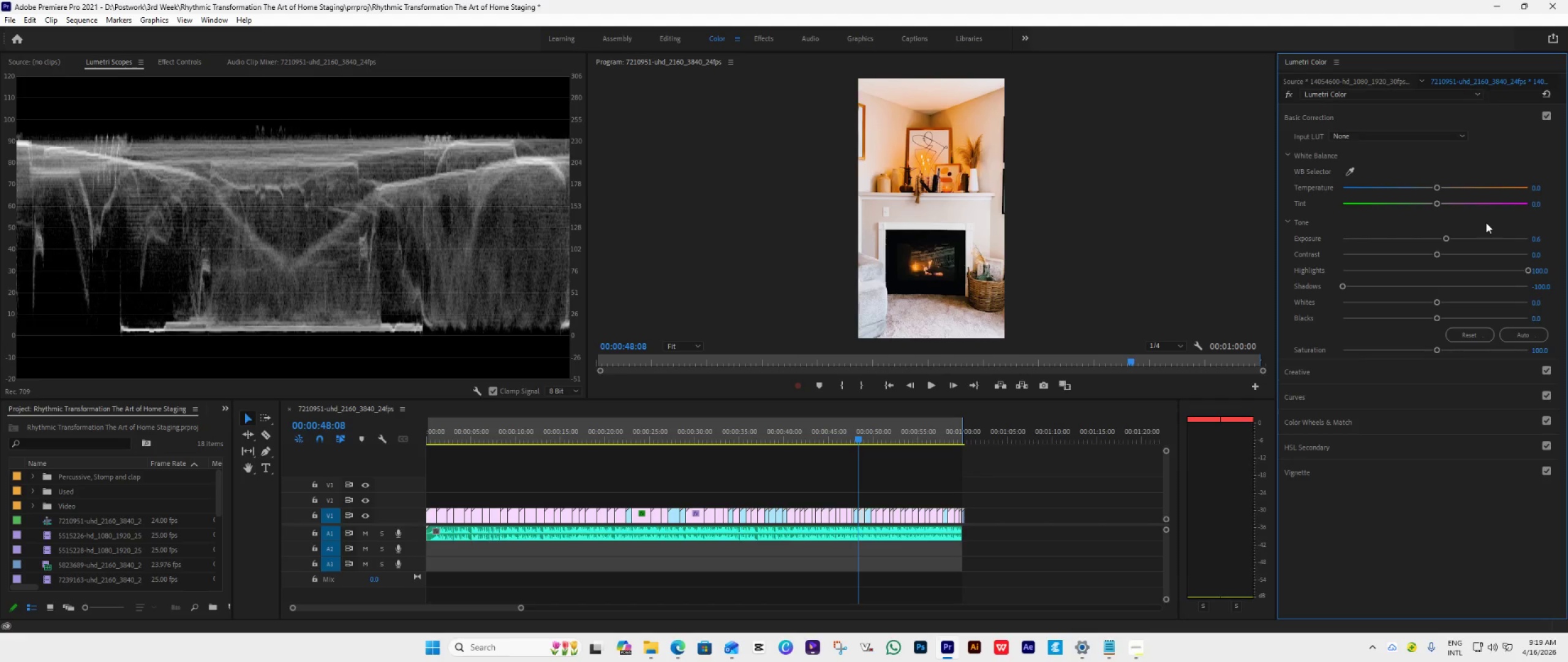 
key(ArrowDown)
 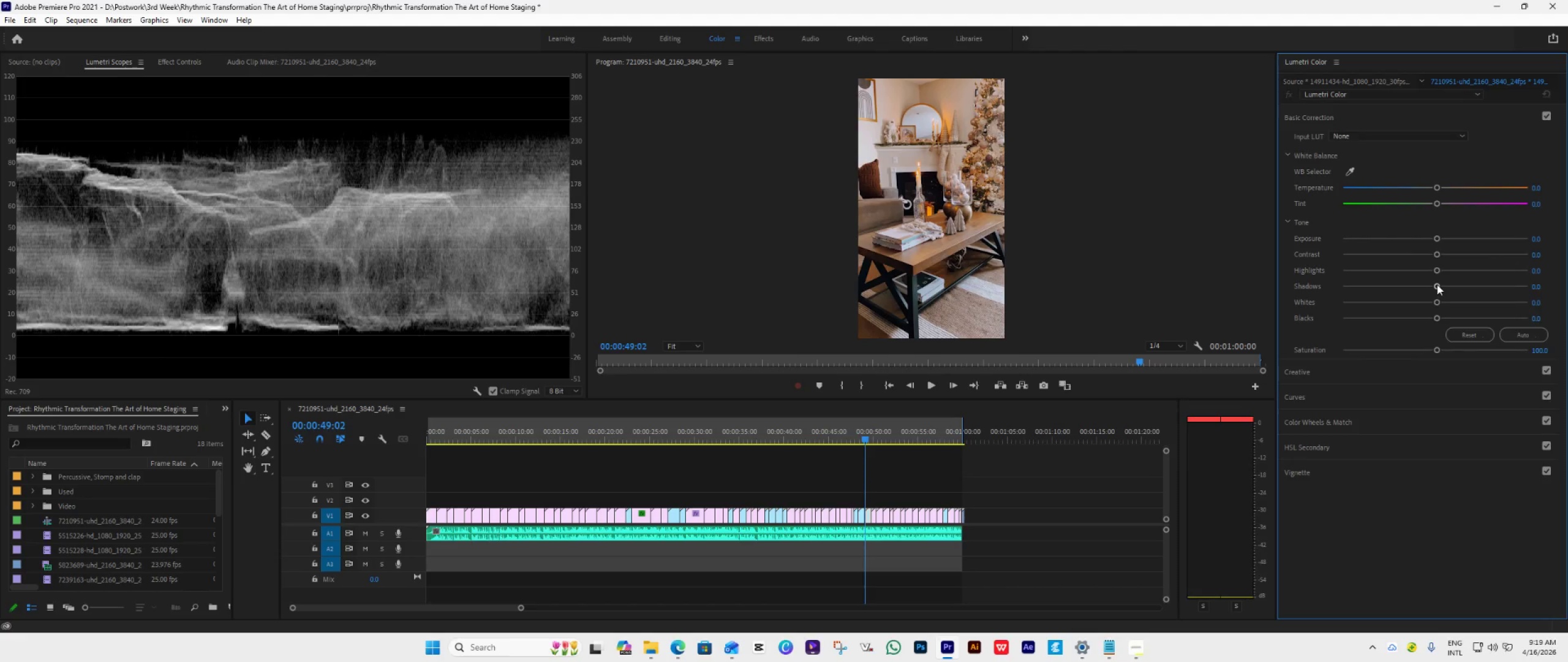 
left_click_drag(start_coordinate=[1437, 284], to_coordinate=[1324, 291])
 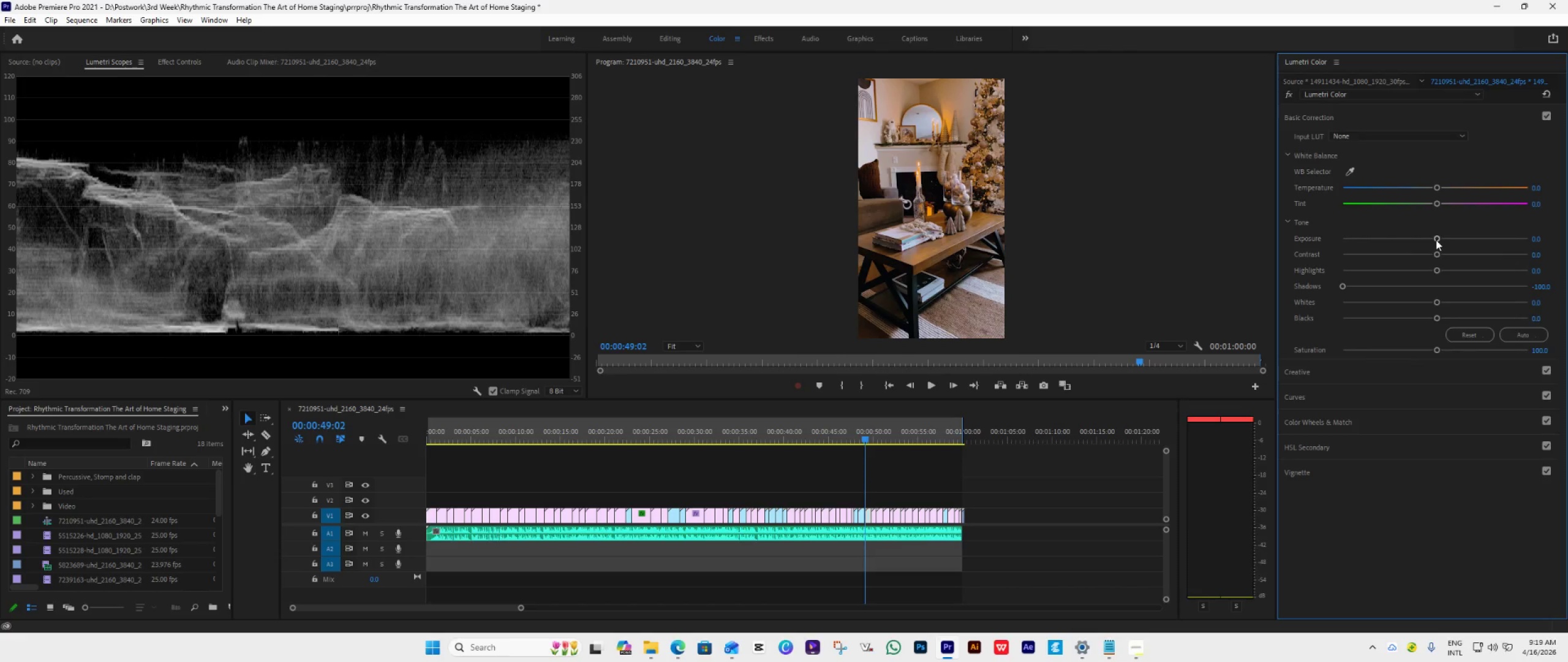 
left_click_drag(start_coordinate=[1436, 240], to_coordinate=[1433, 245])
 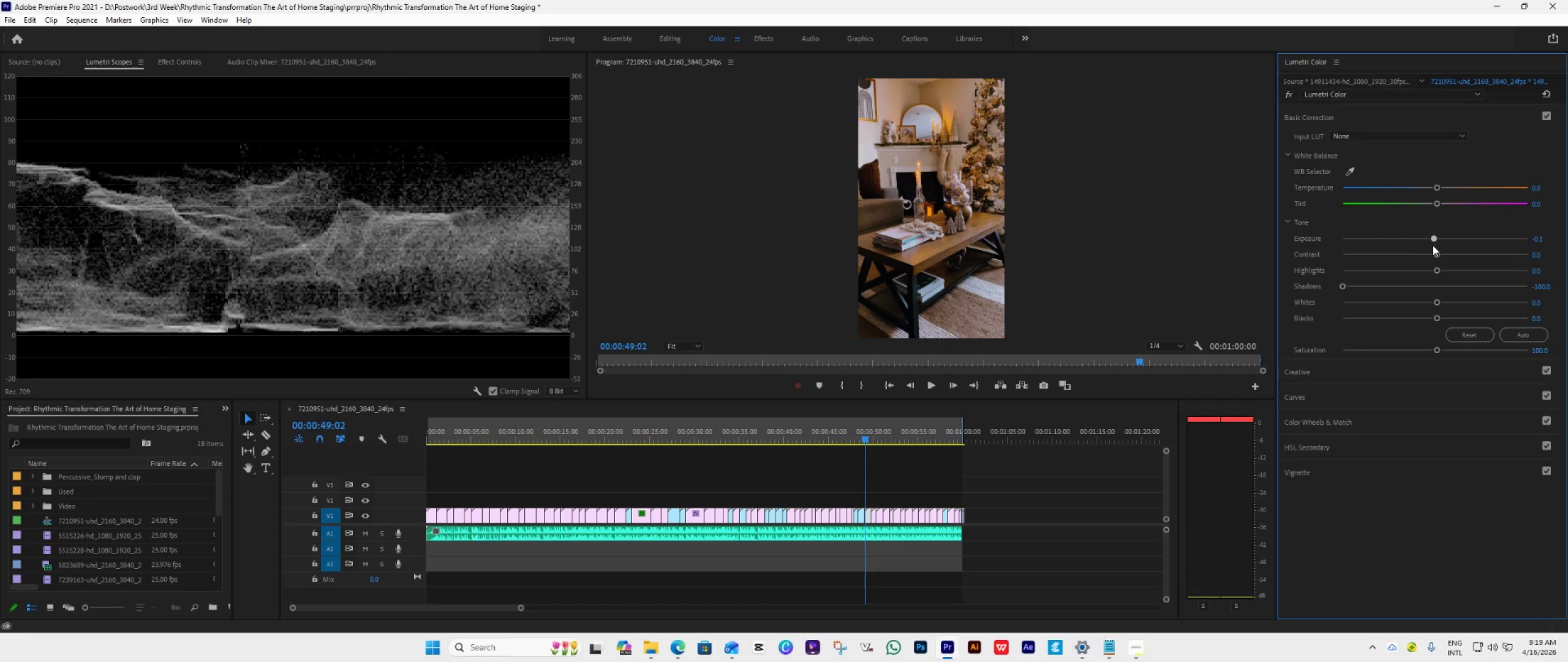 
left_click([1433, 245])
 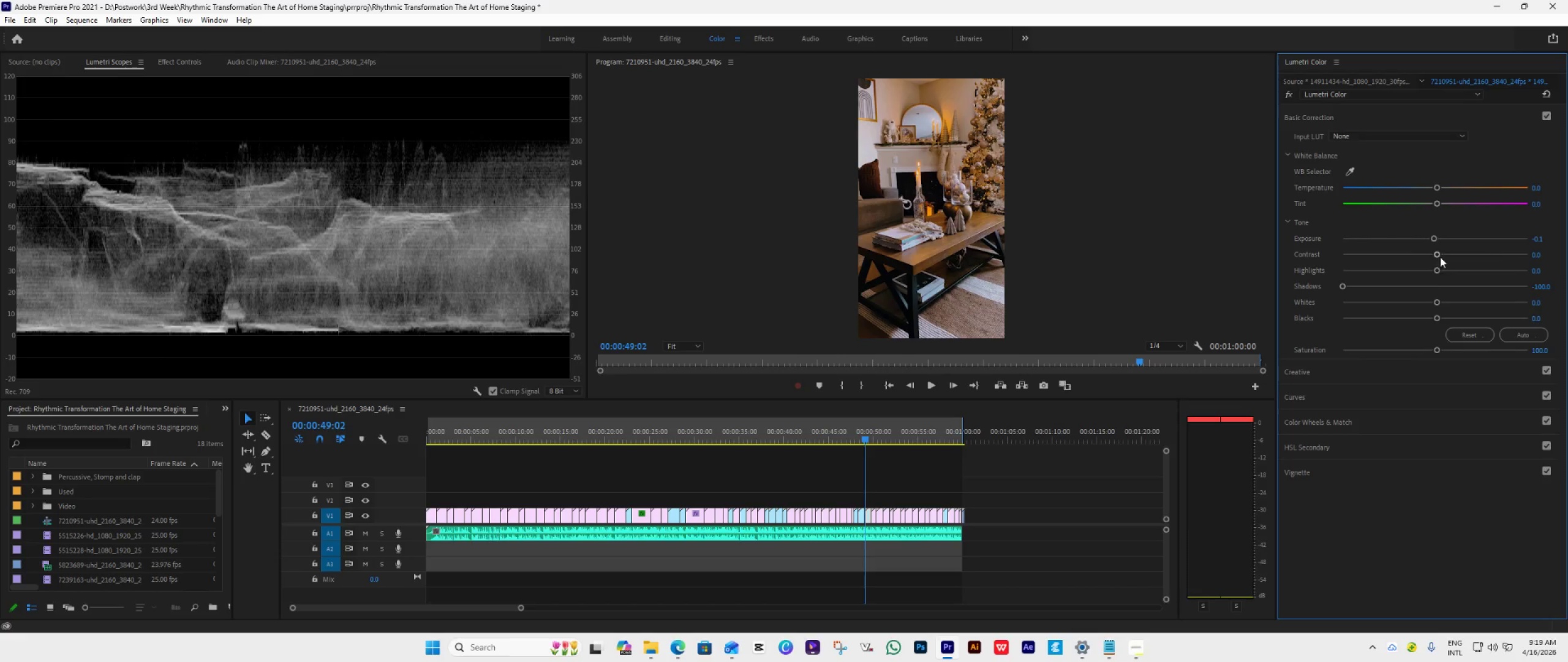 
left_click_drag(start_coordinate=[1436, 268], to_coordinate=[1510, 300])
 